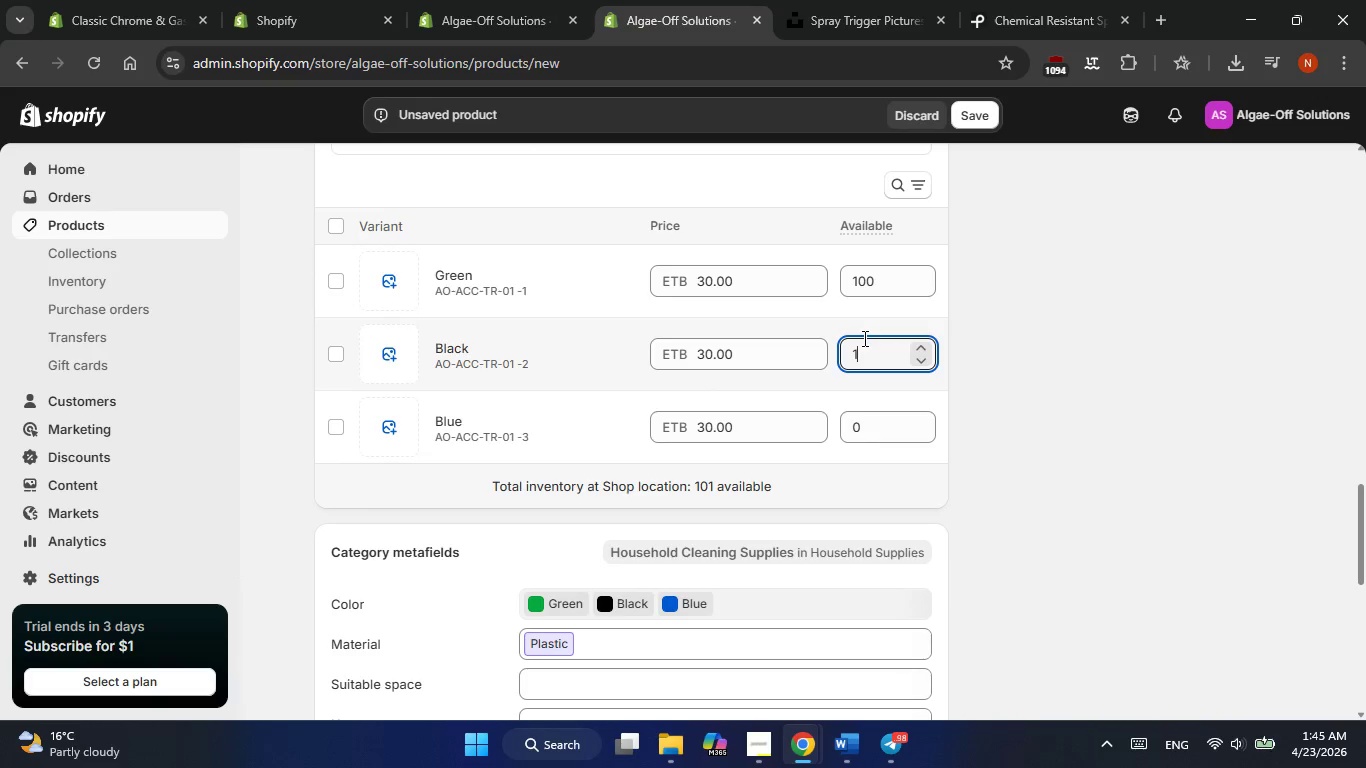 
key(Numpad0)
 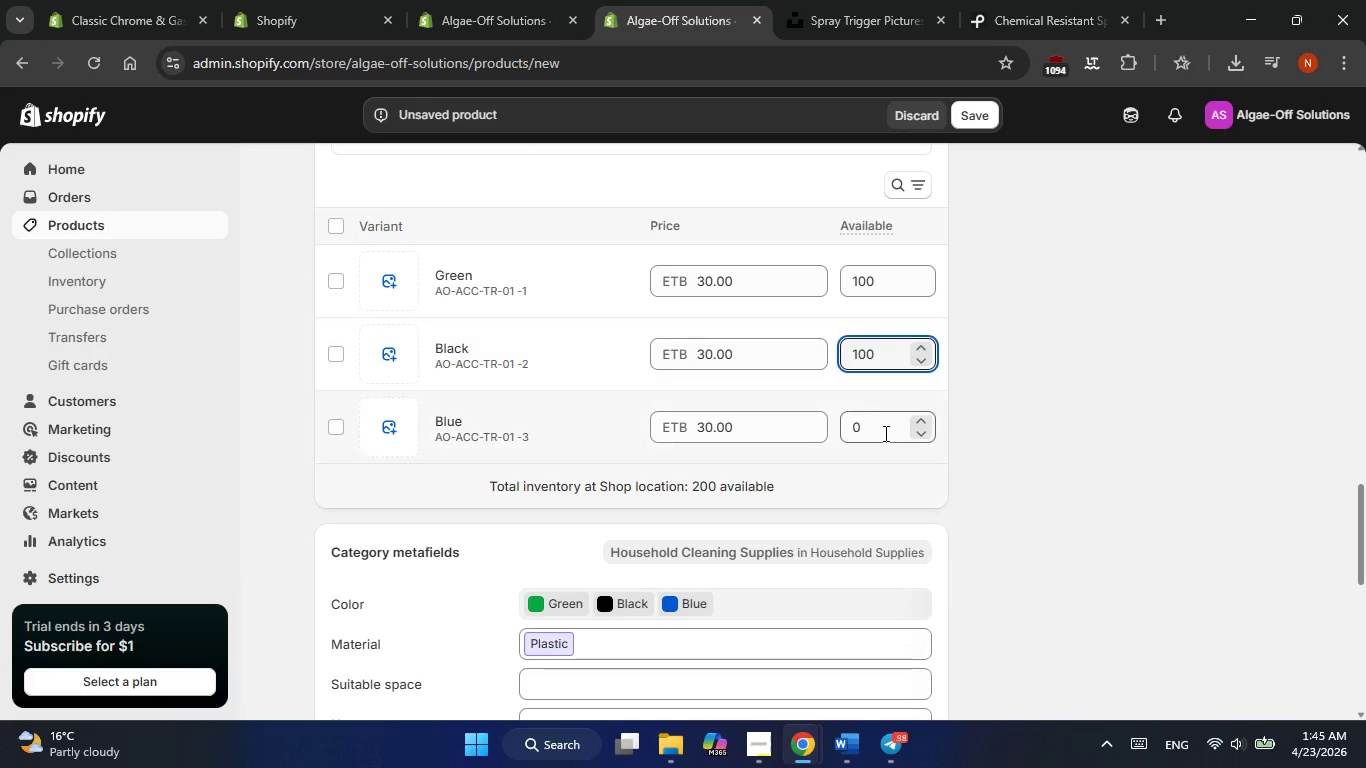 
left_click([884, 434])
 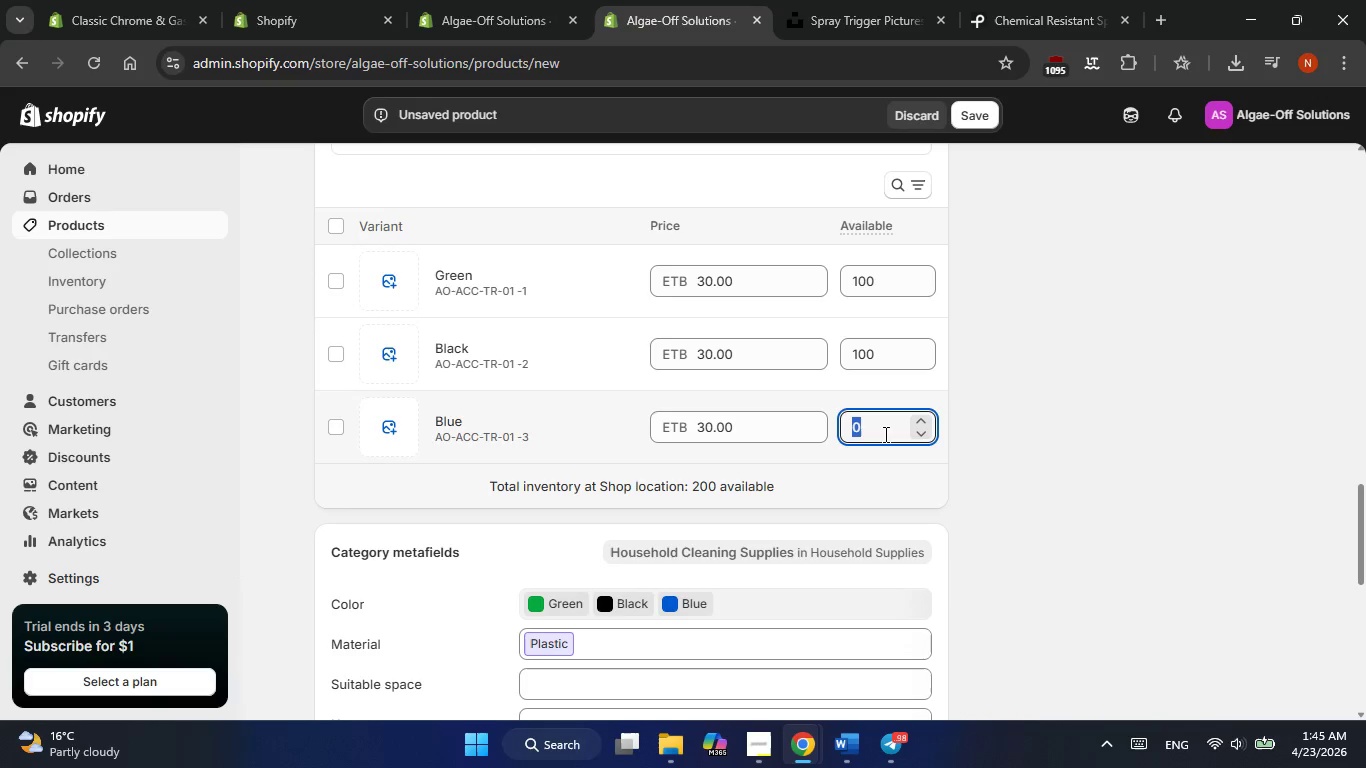 
key(Numpad1)
 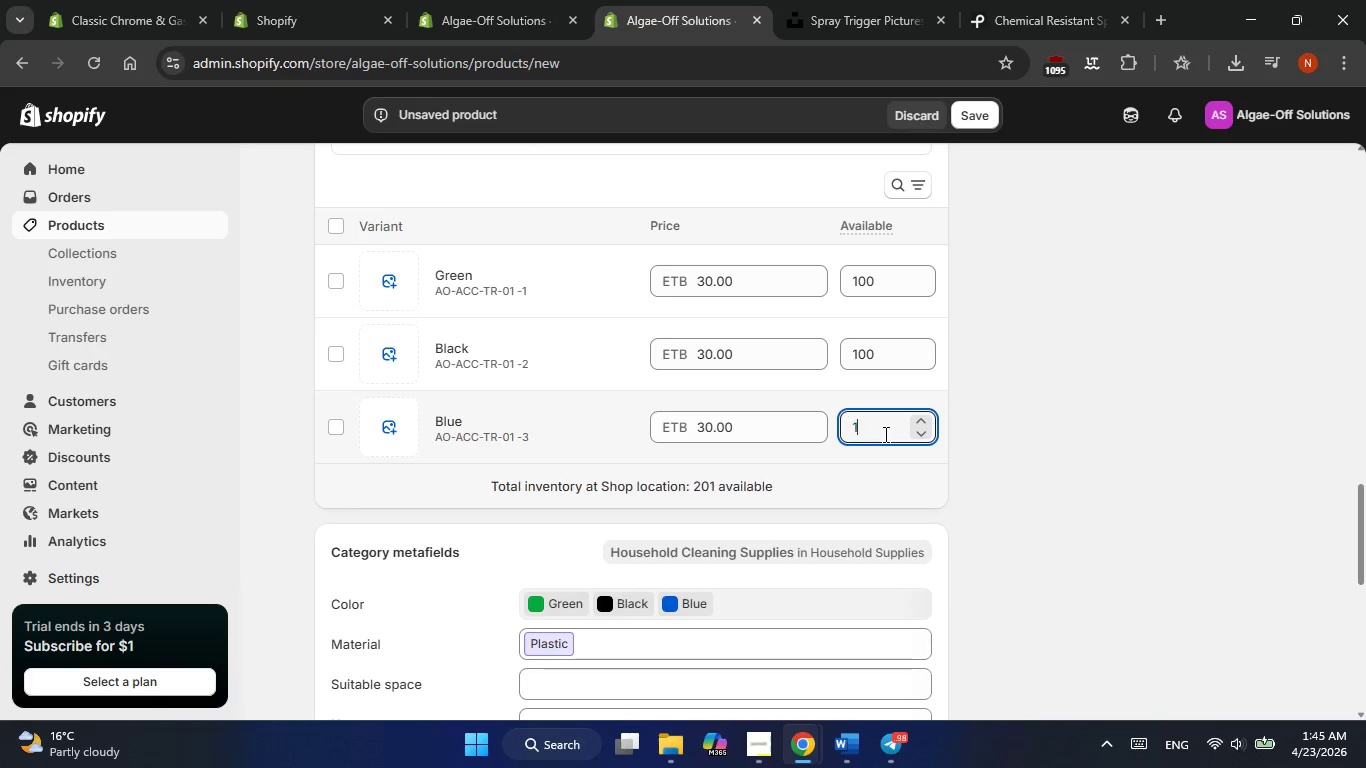 
key(Numpad0)
 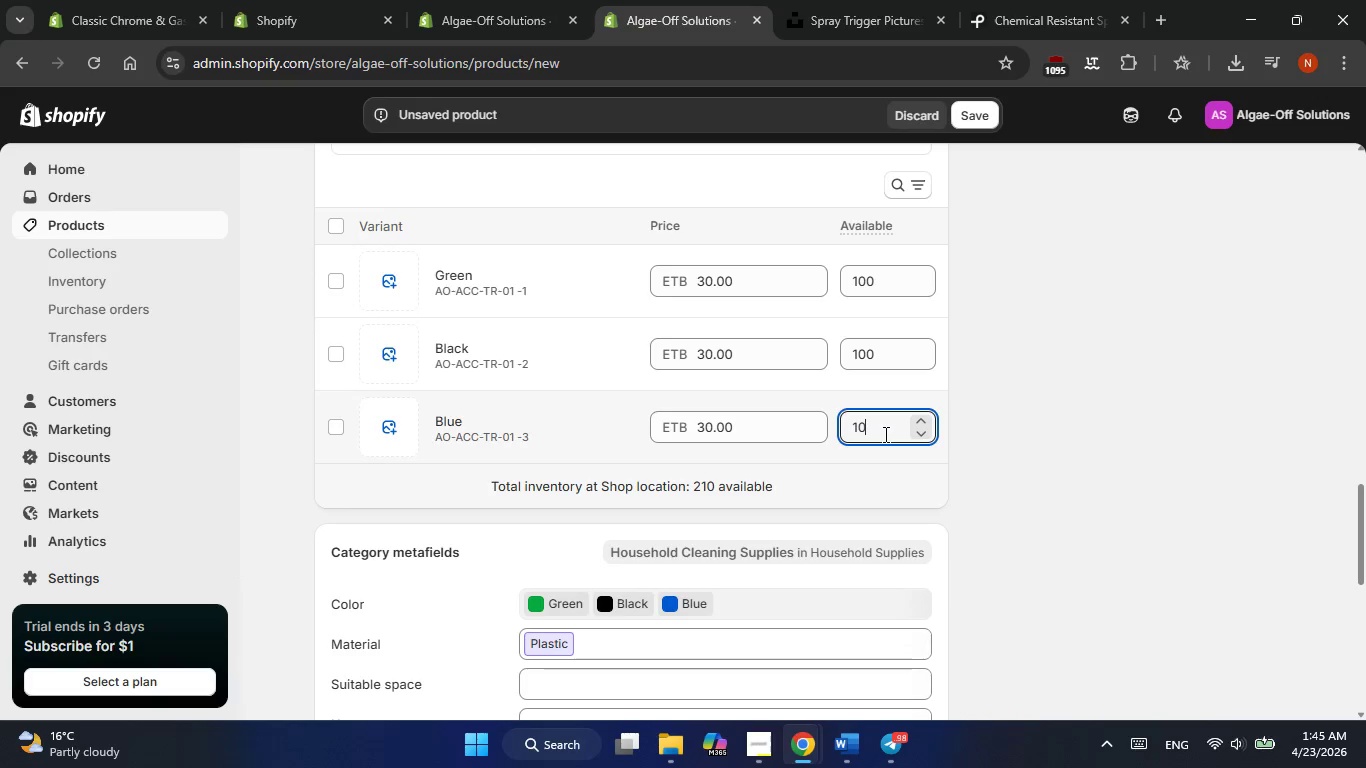 
key(Numpad0)
 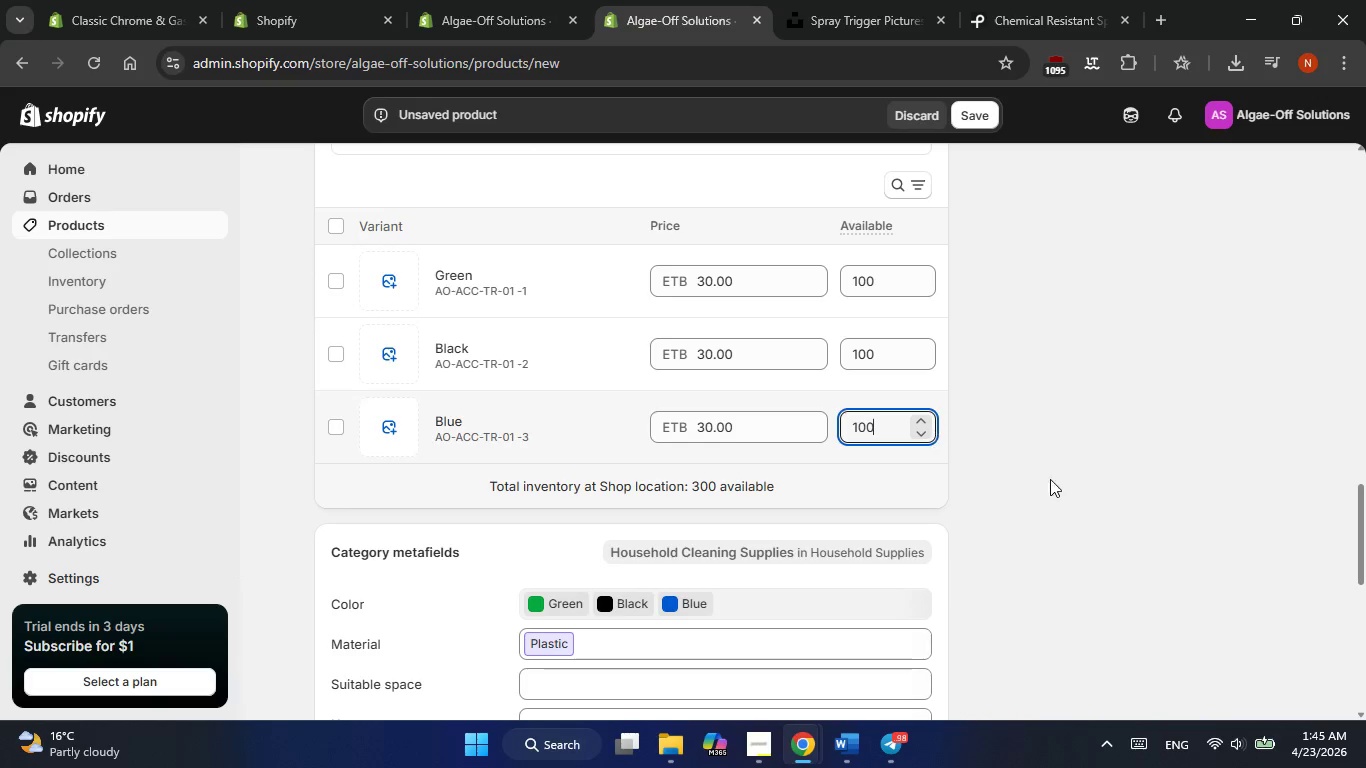 
left_click([1056, 483])
 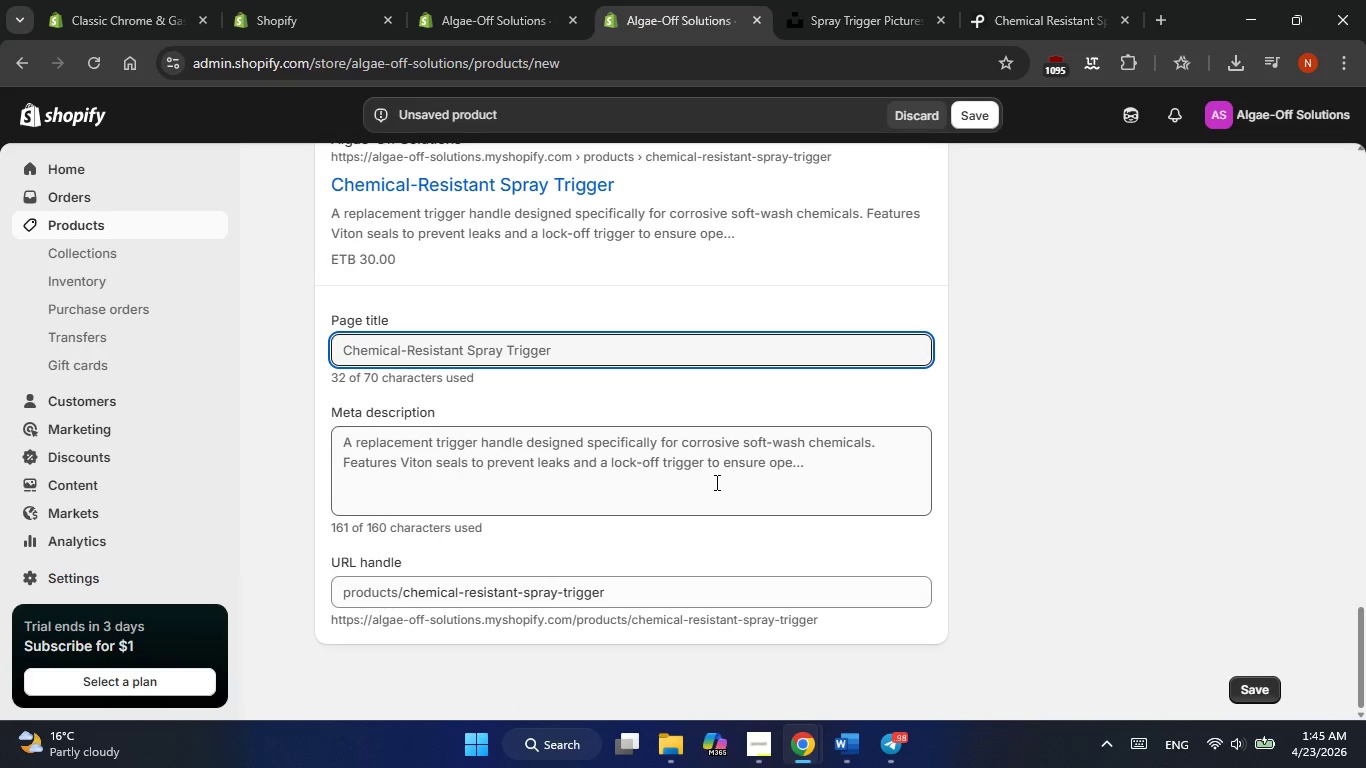 
left_click([838, 732])
 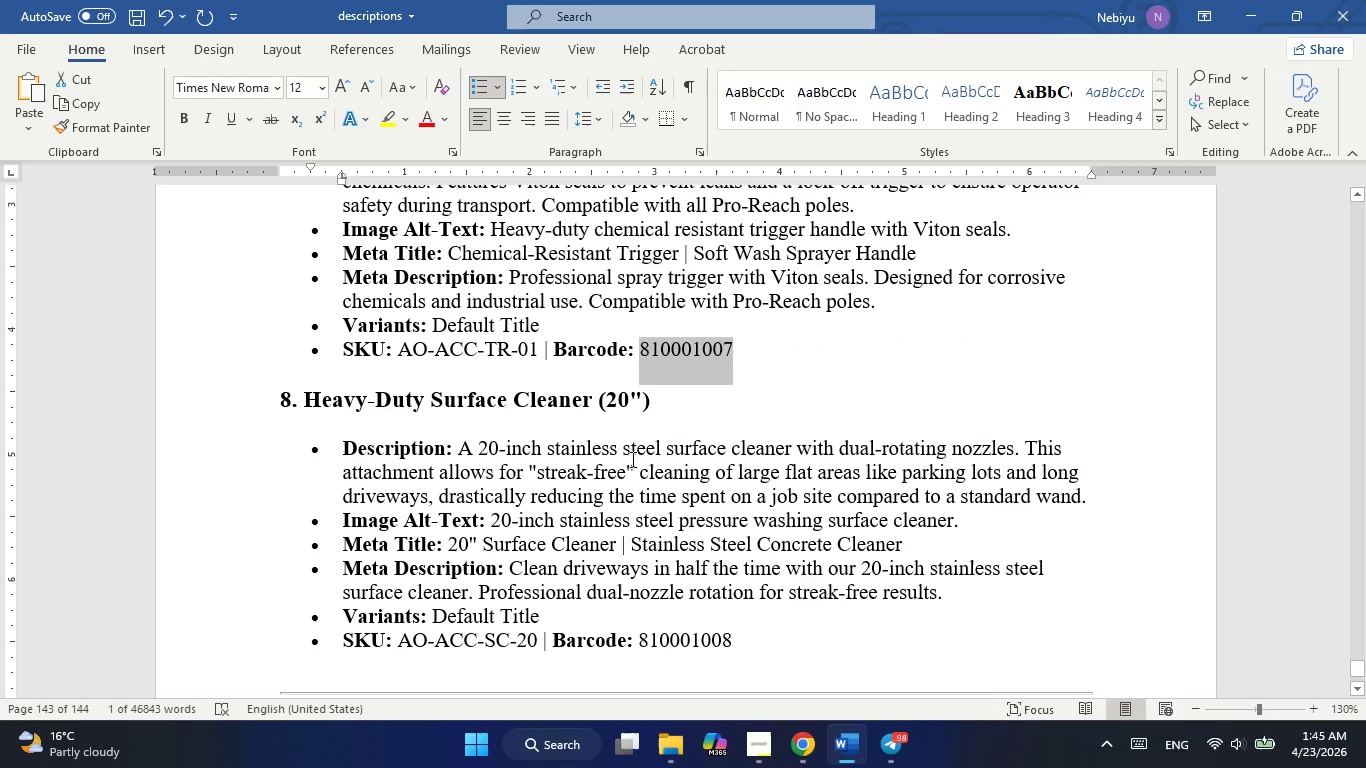 
left_click([631, 459])
 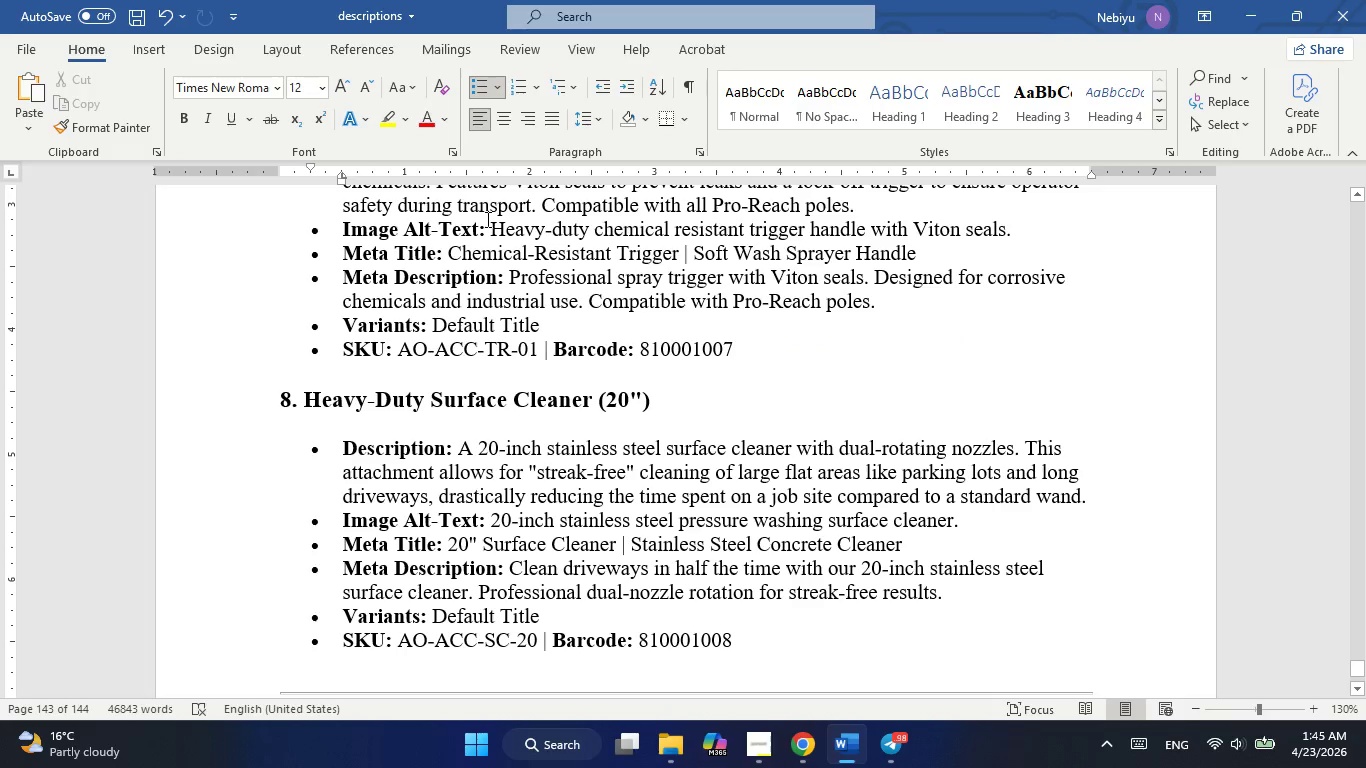 
left_click_drag(start_coordinate=[499, 229], to_coordinate=[577, 228])
 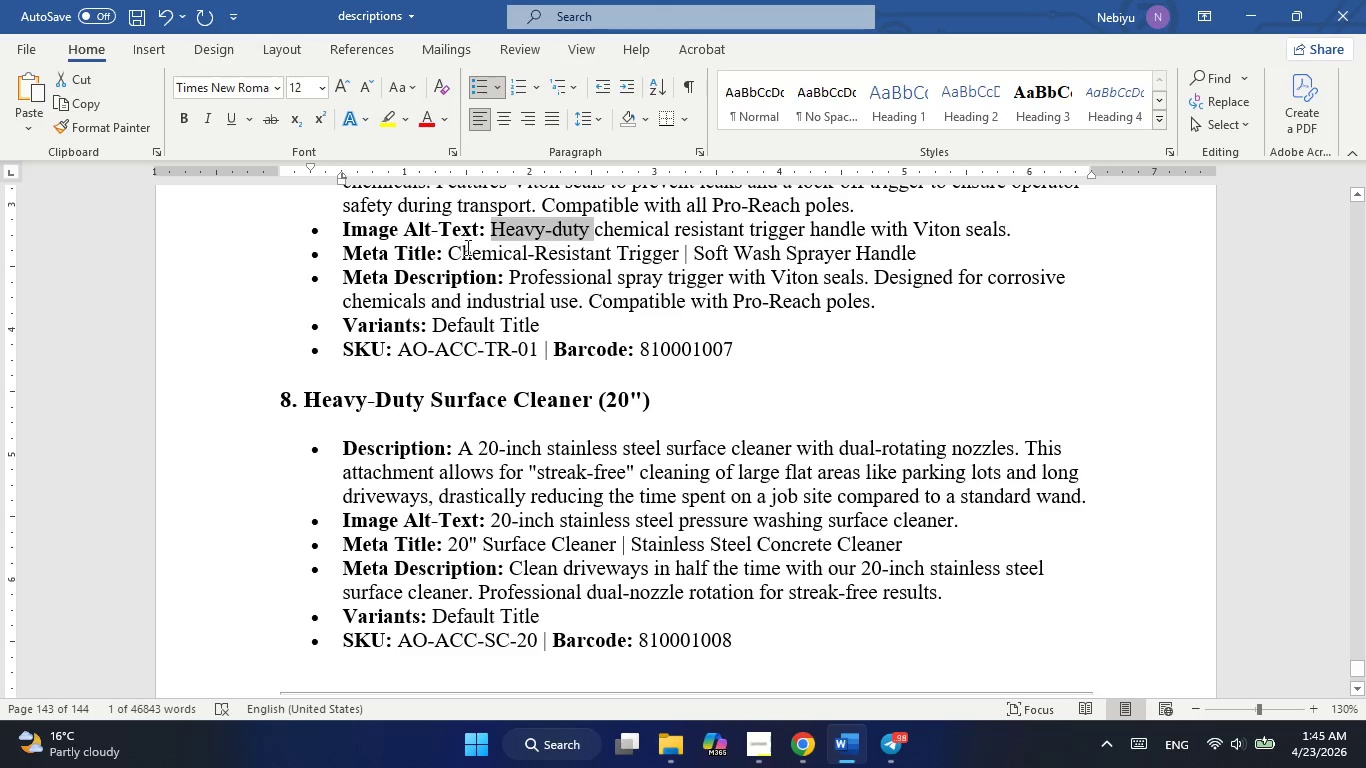 
left_click_drag(start_coordinate=[456, 246], to_coordinate=[911, 246])
 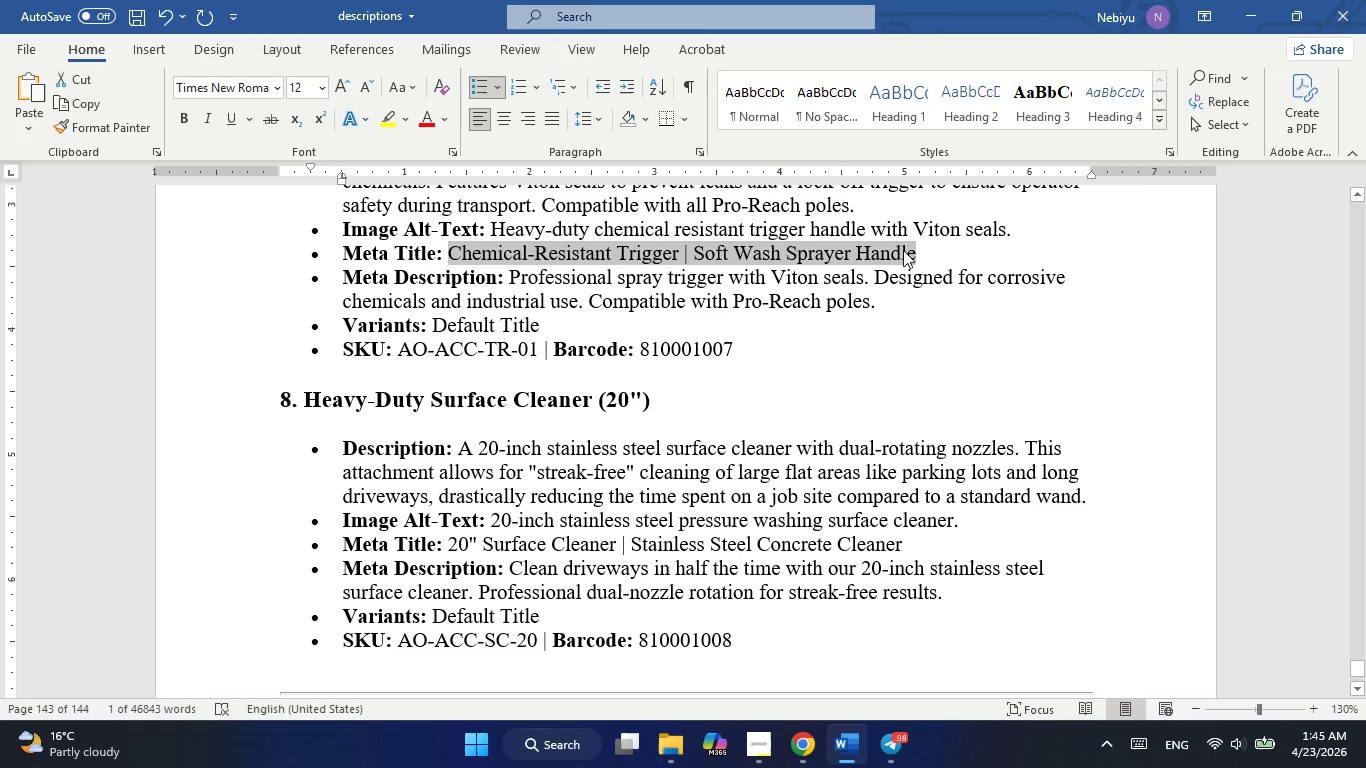 
right_click([903, 250])
 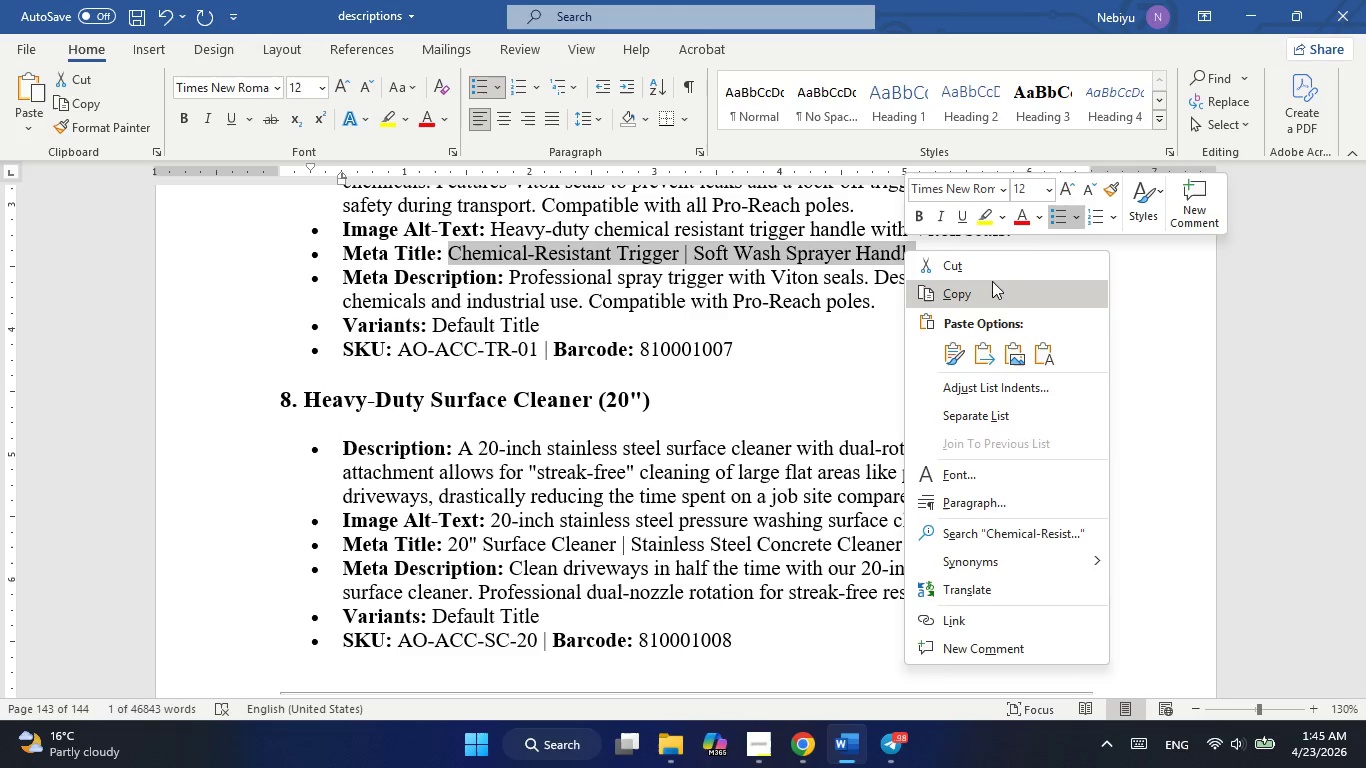 
left_click([996, 297])
 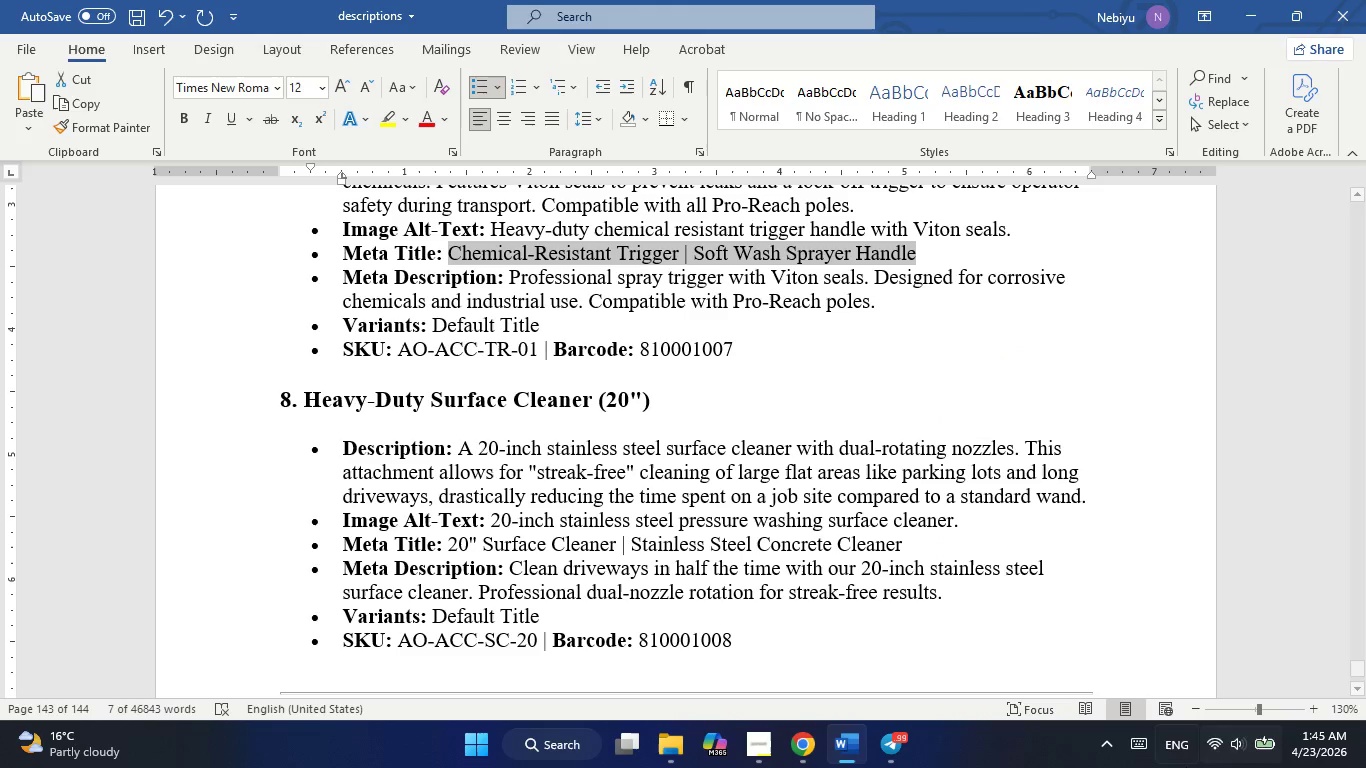 
mouse_move([847, 746])
 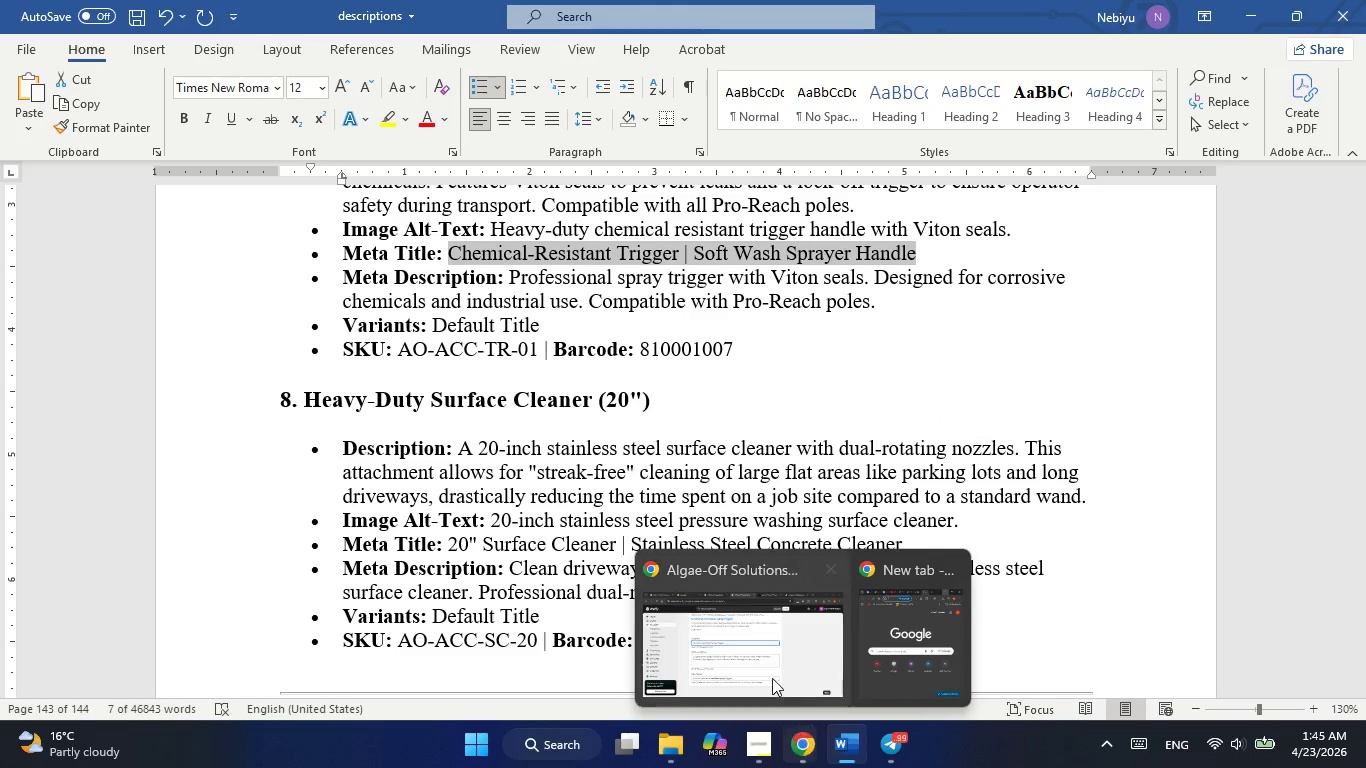 
left_click([767, 668])
 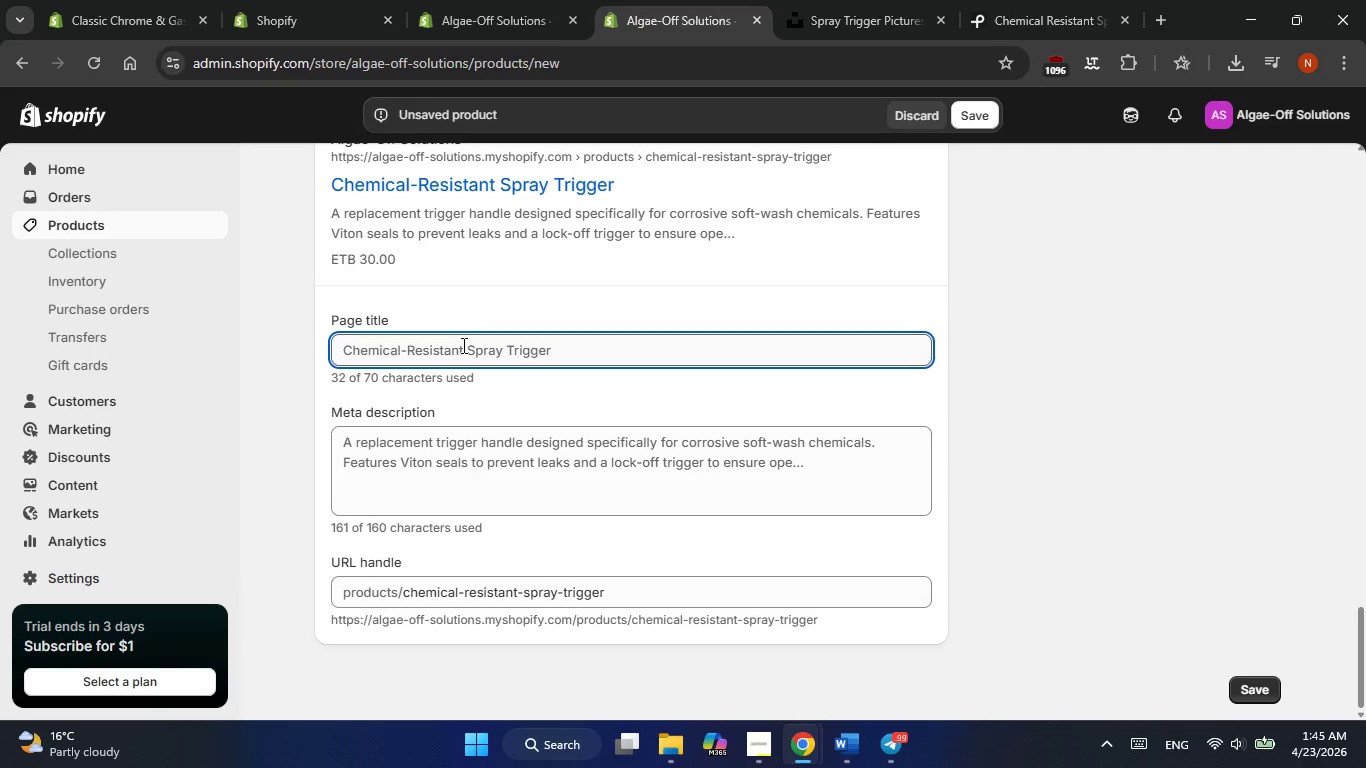 
double_click([462, 345])
 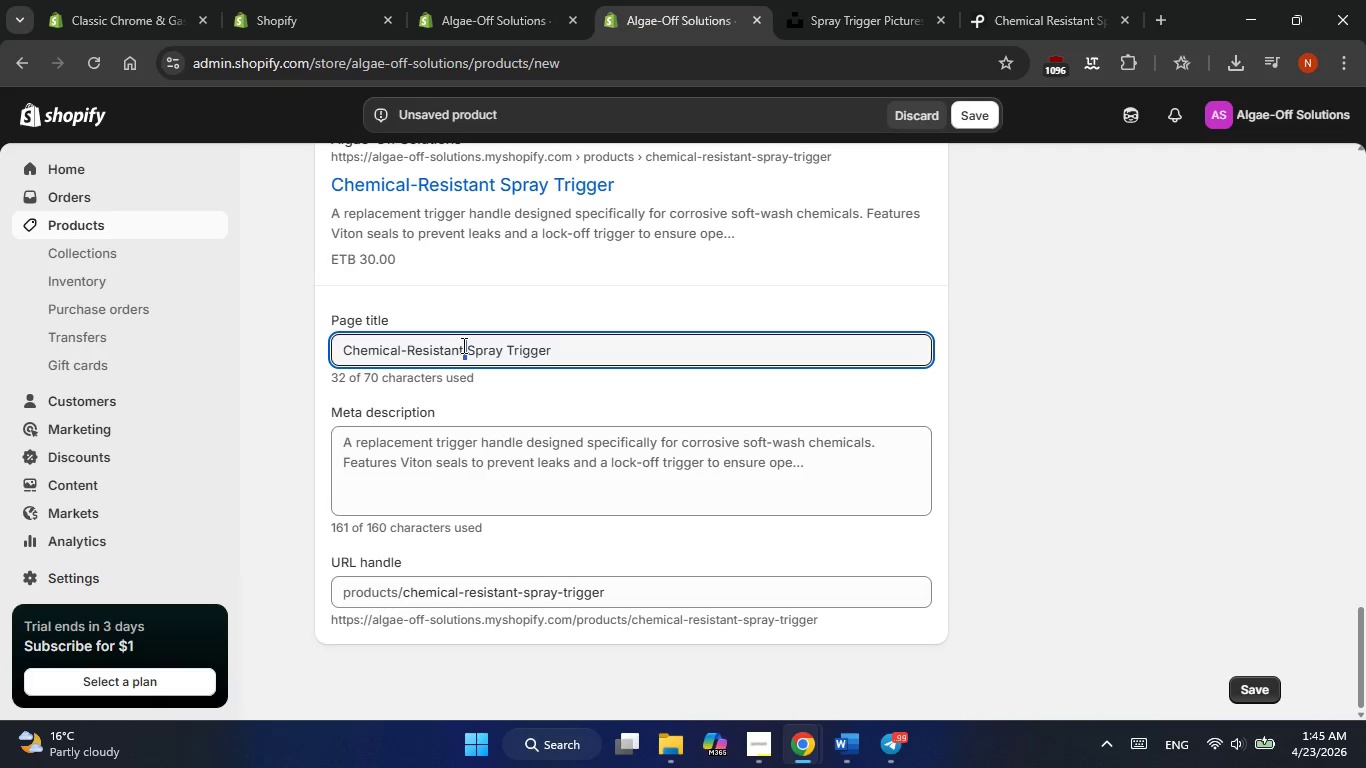 
triple_click([462, 345])
 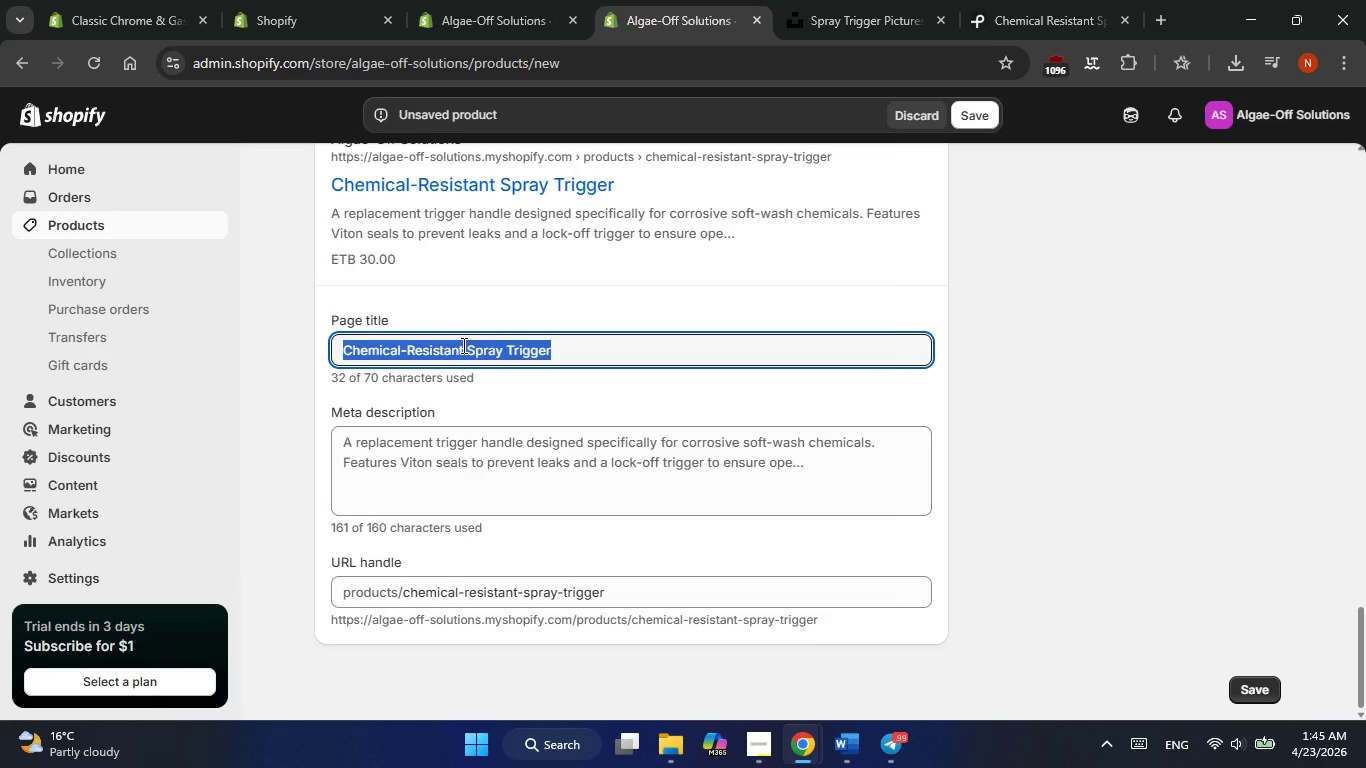 
right_click([462, 345])
 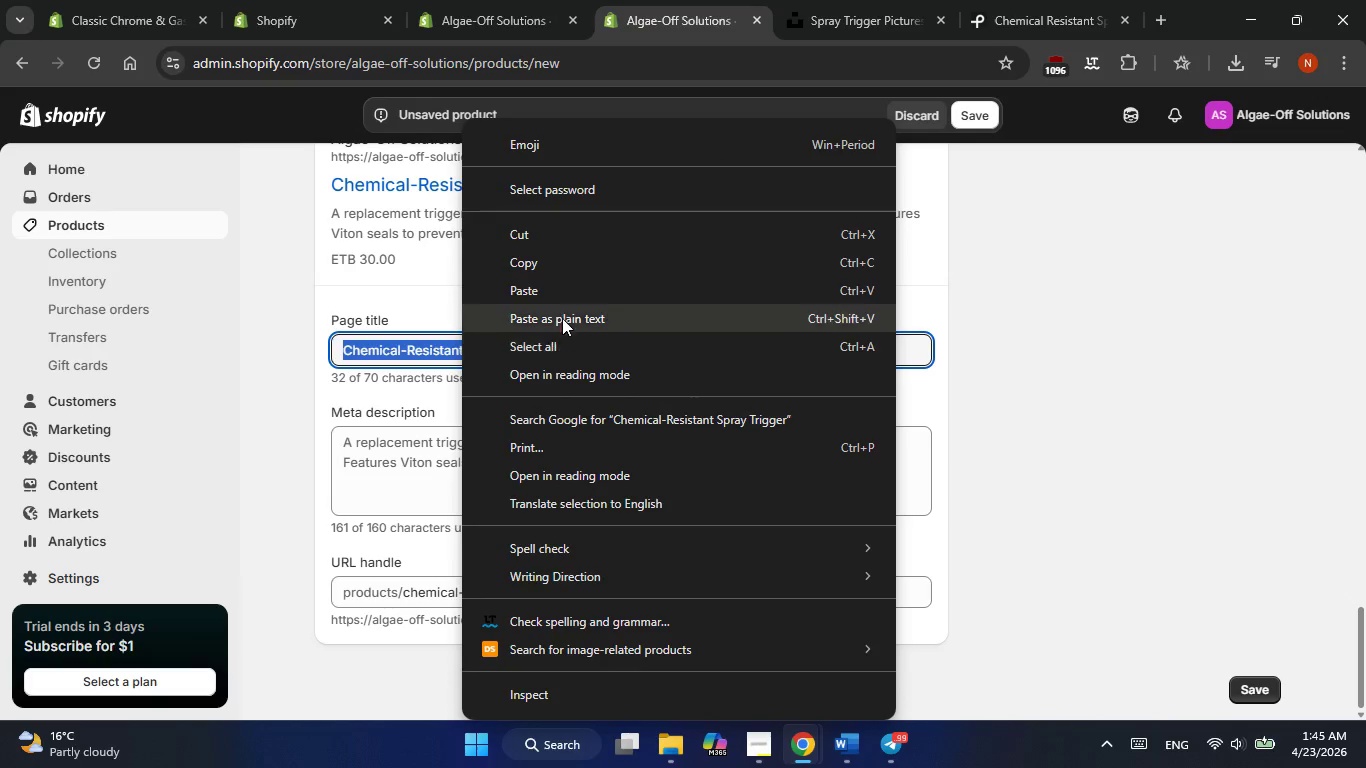 
left_click([562, 293])
 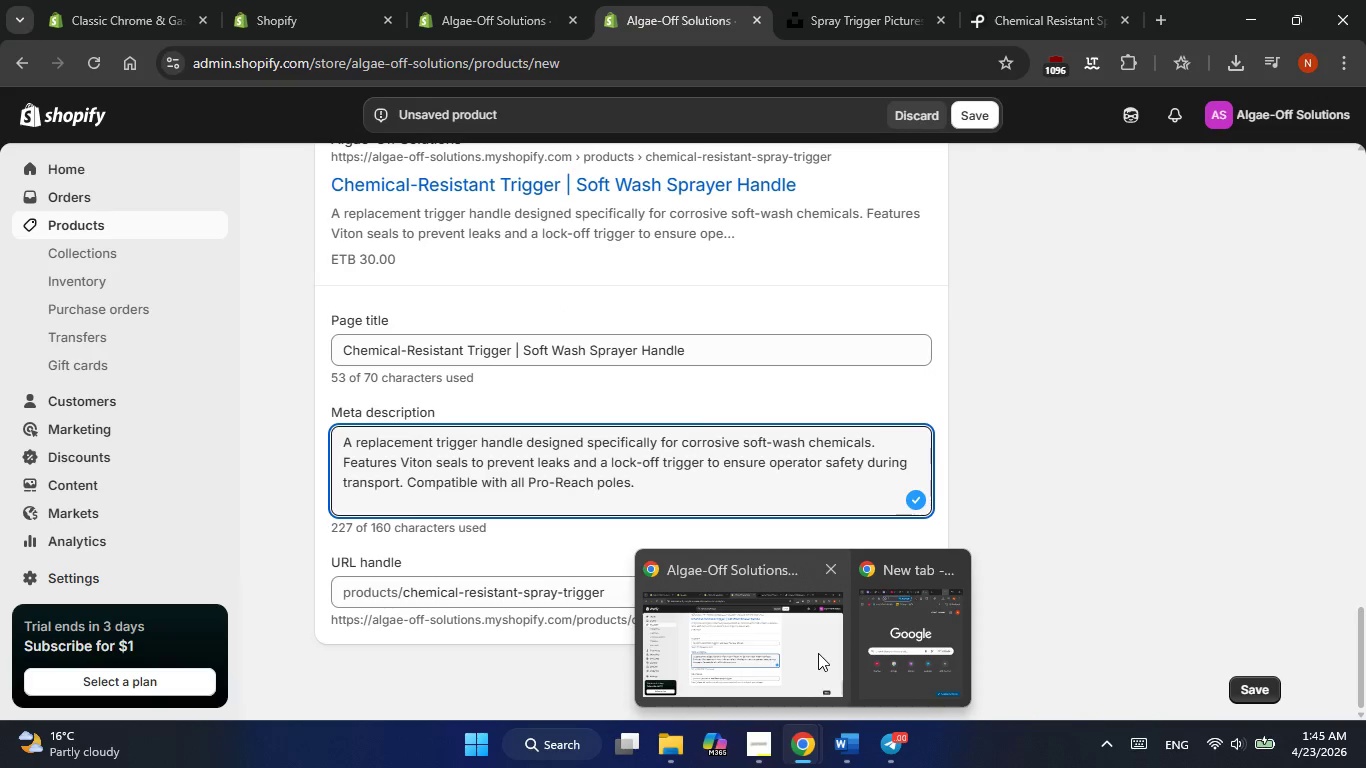 
wait(5.51)
 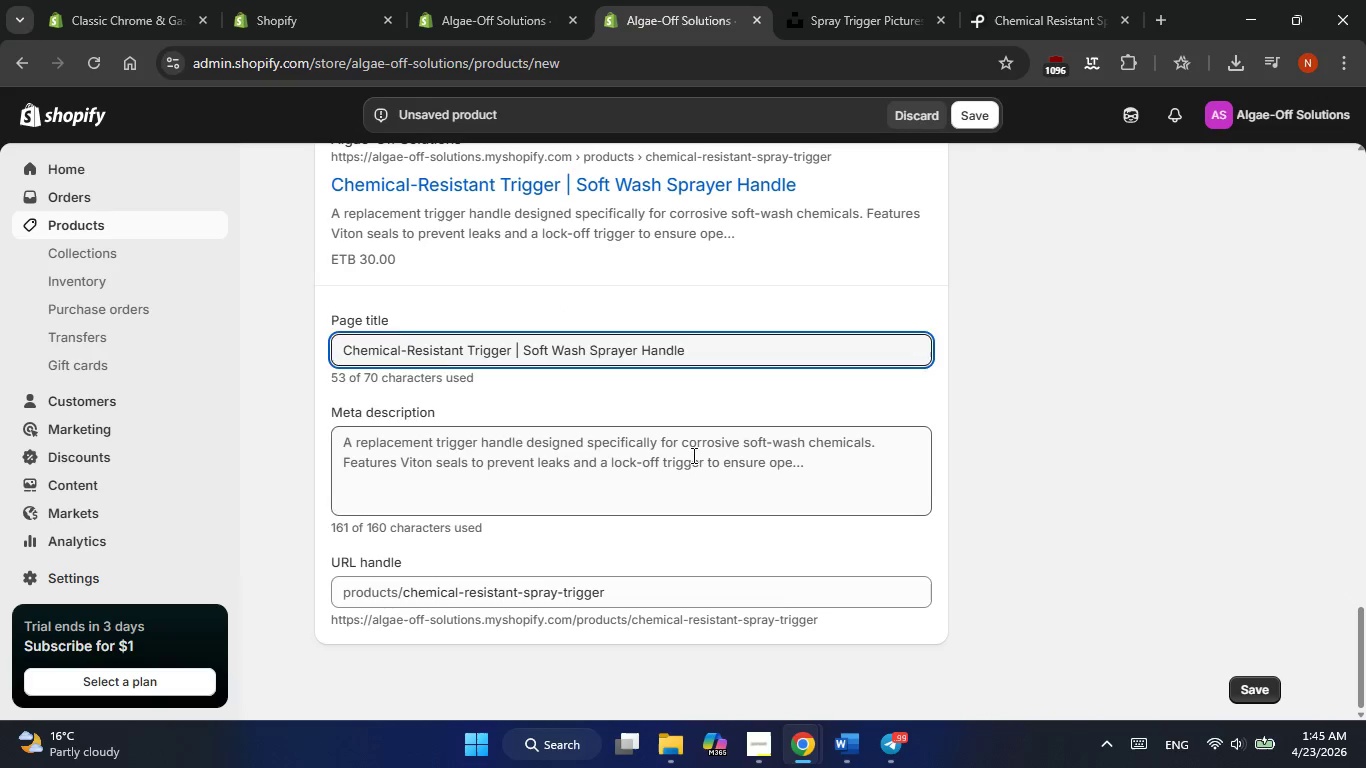 
left_click([841, 742])
 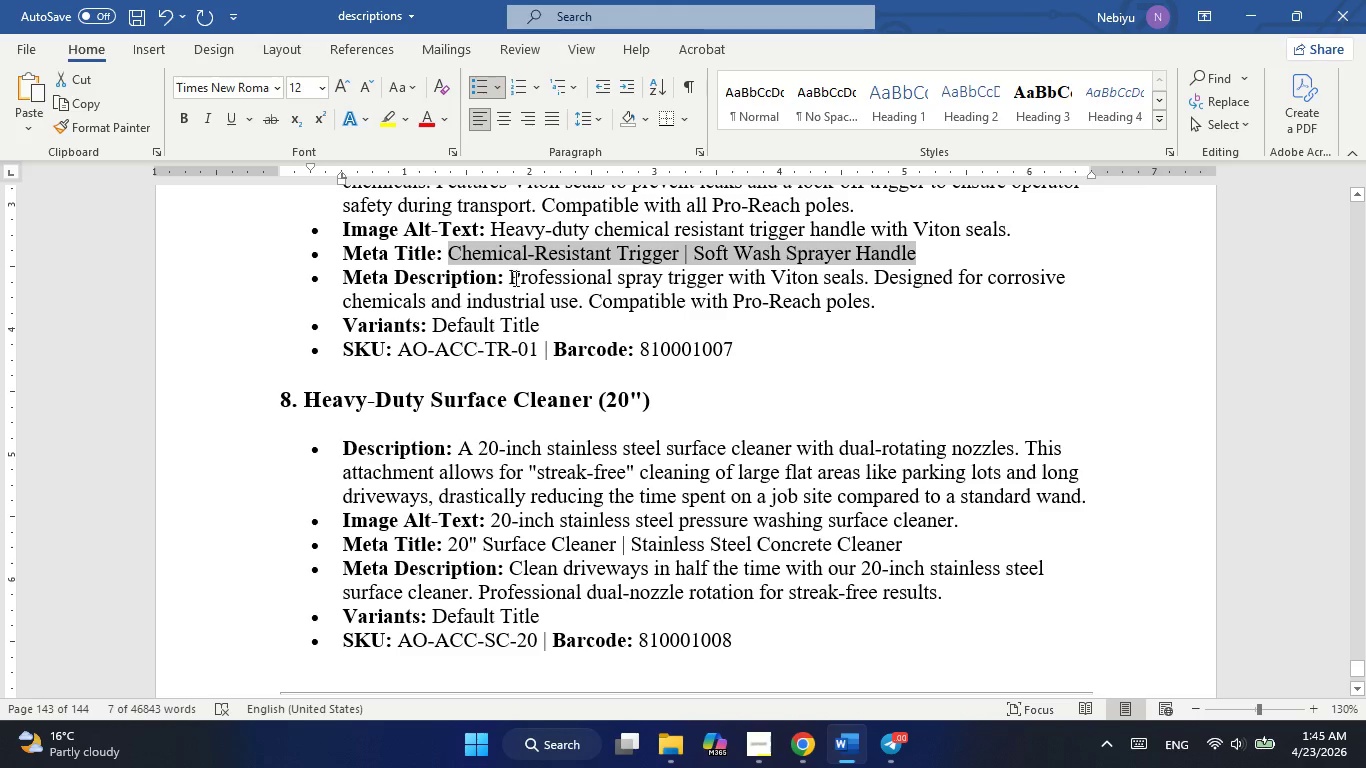 
left_click_drag(start_coordinate=[514, 278], to_coordinate=[875, 303])
 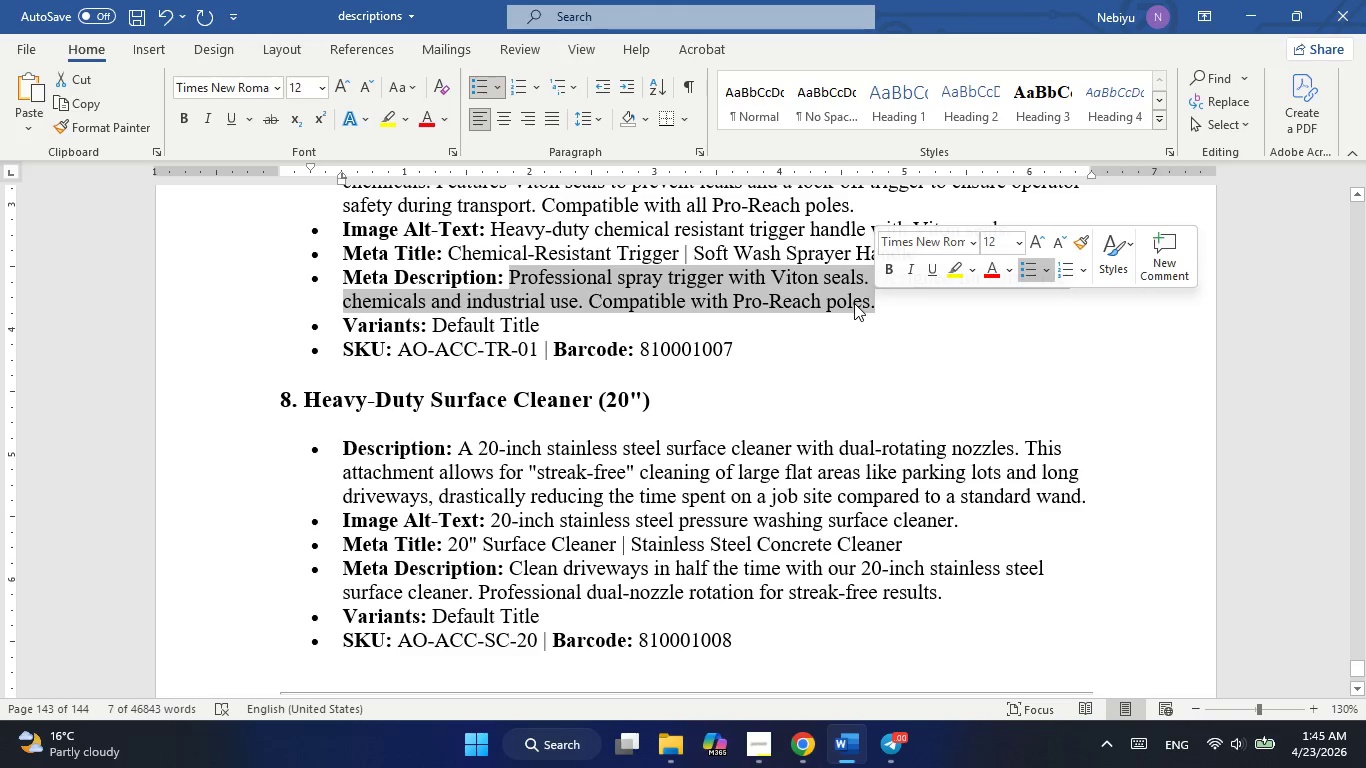 
right_click([854, 303])
 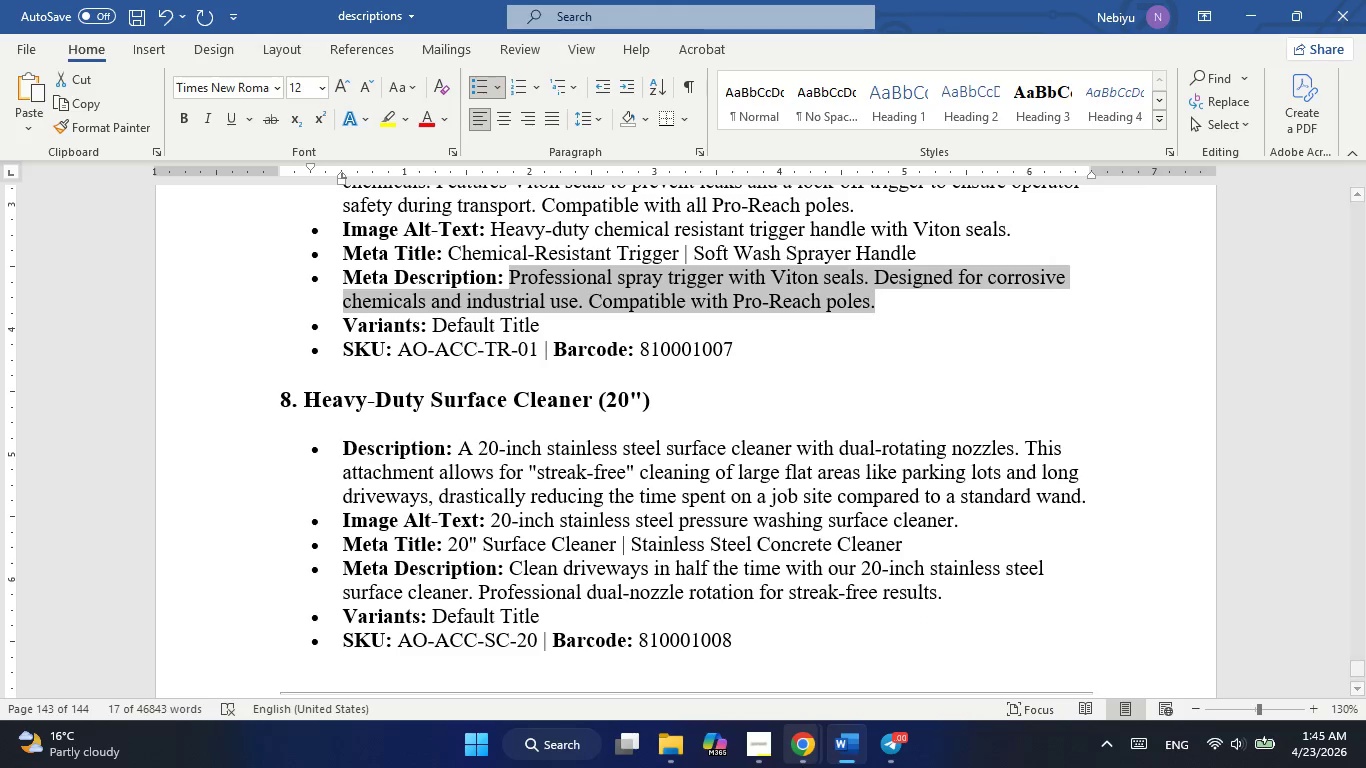 
left_click([839, 745])
 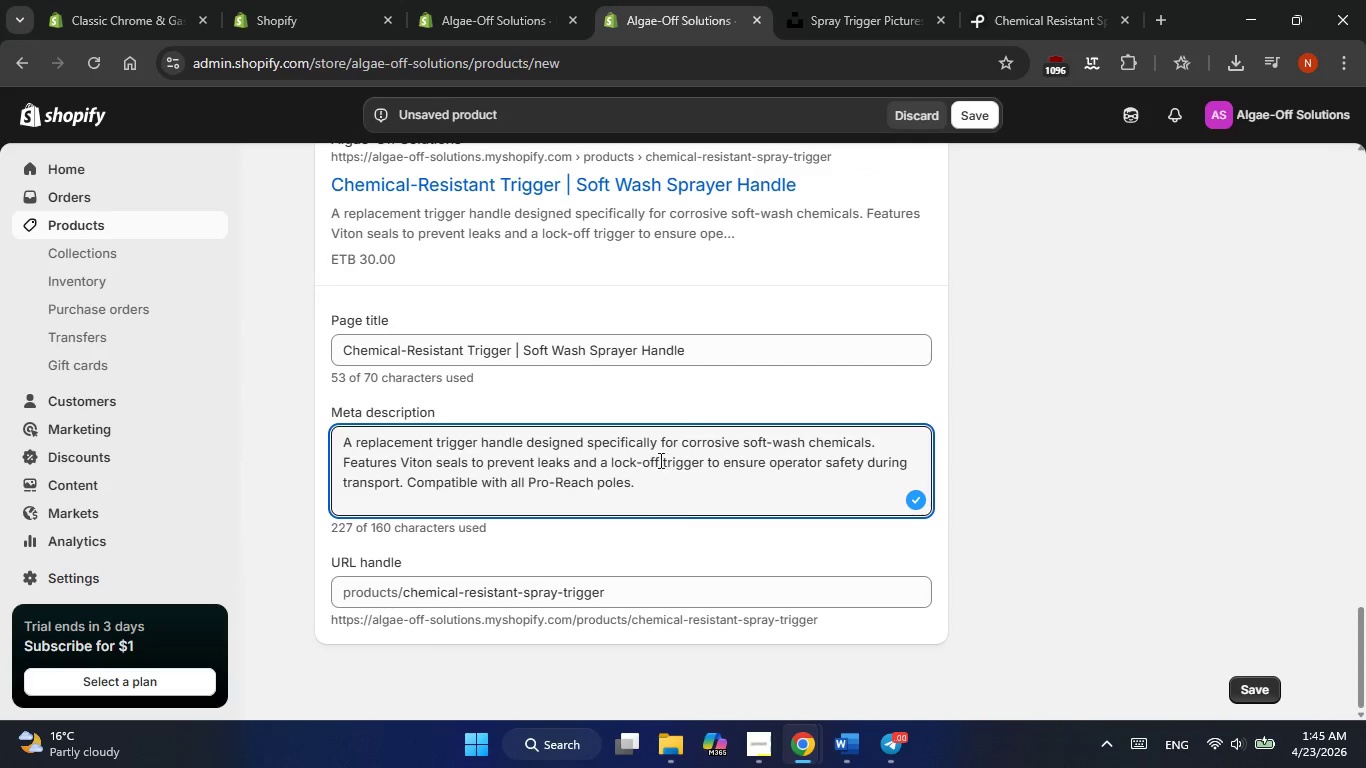 
double_click([648, 441])
 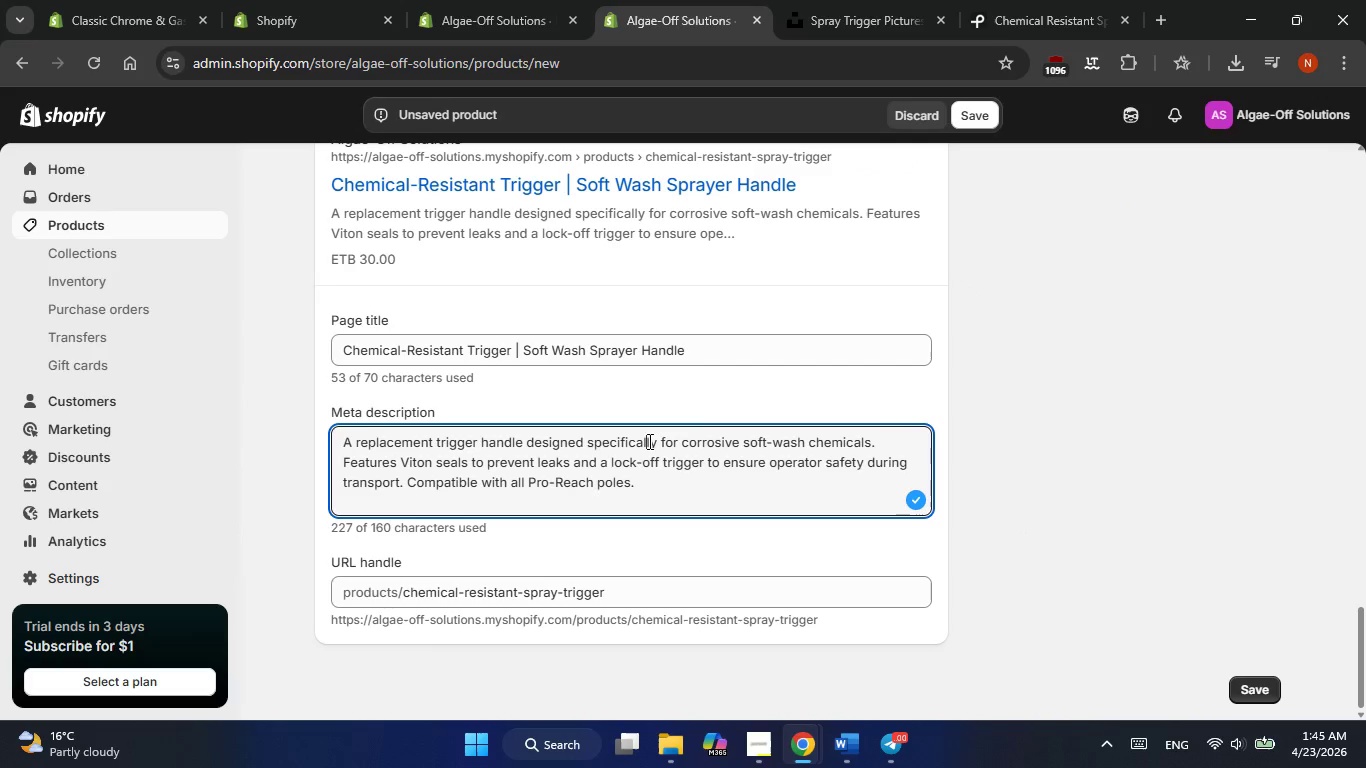 
double_click([648, 441])
 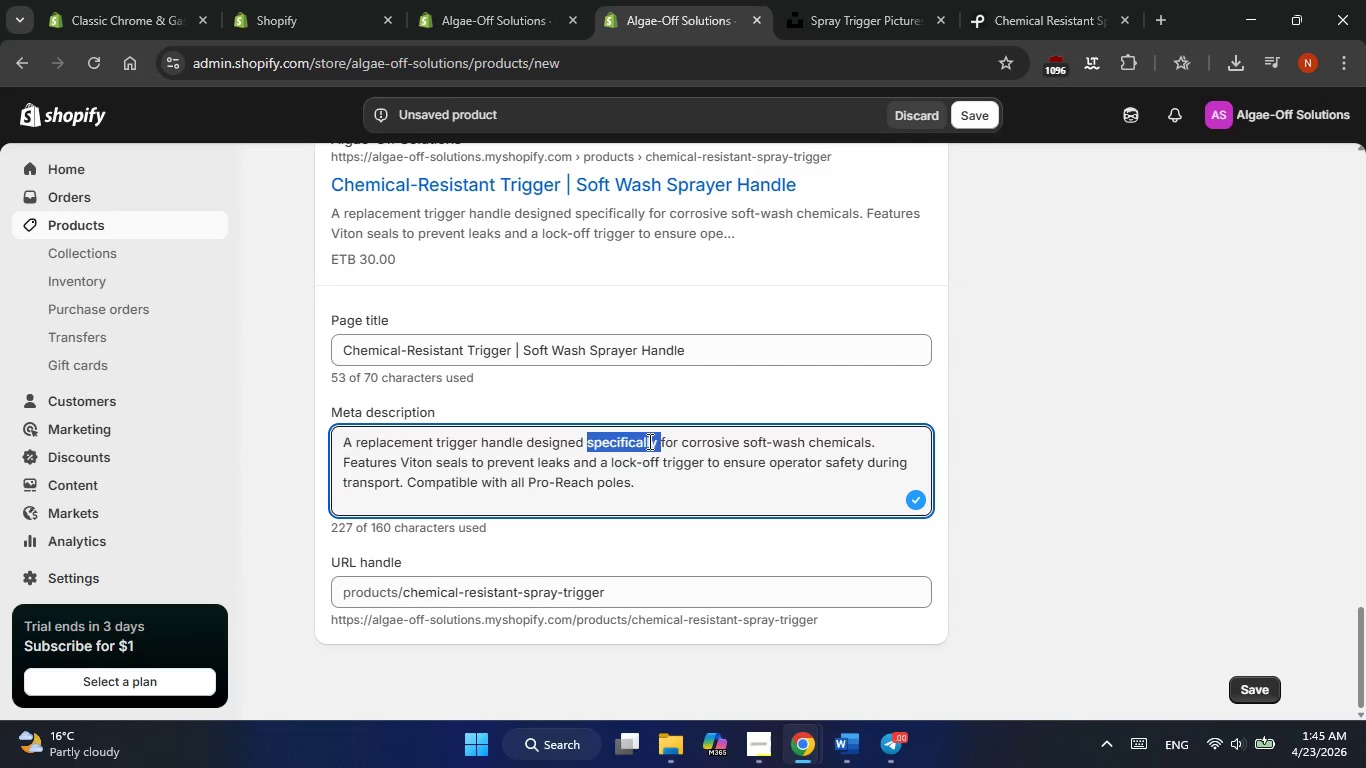 
triple_click([648, 441])
 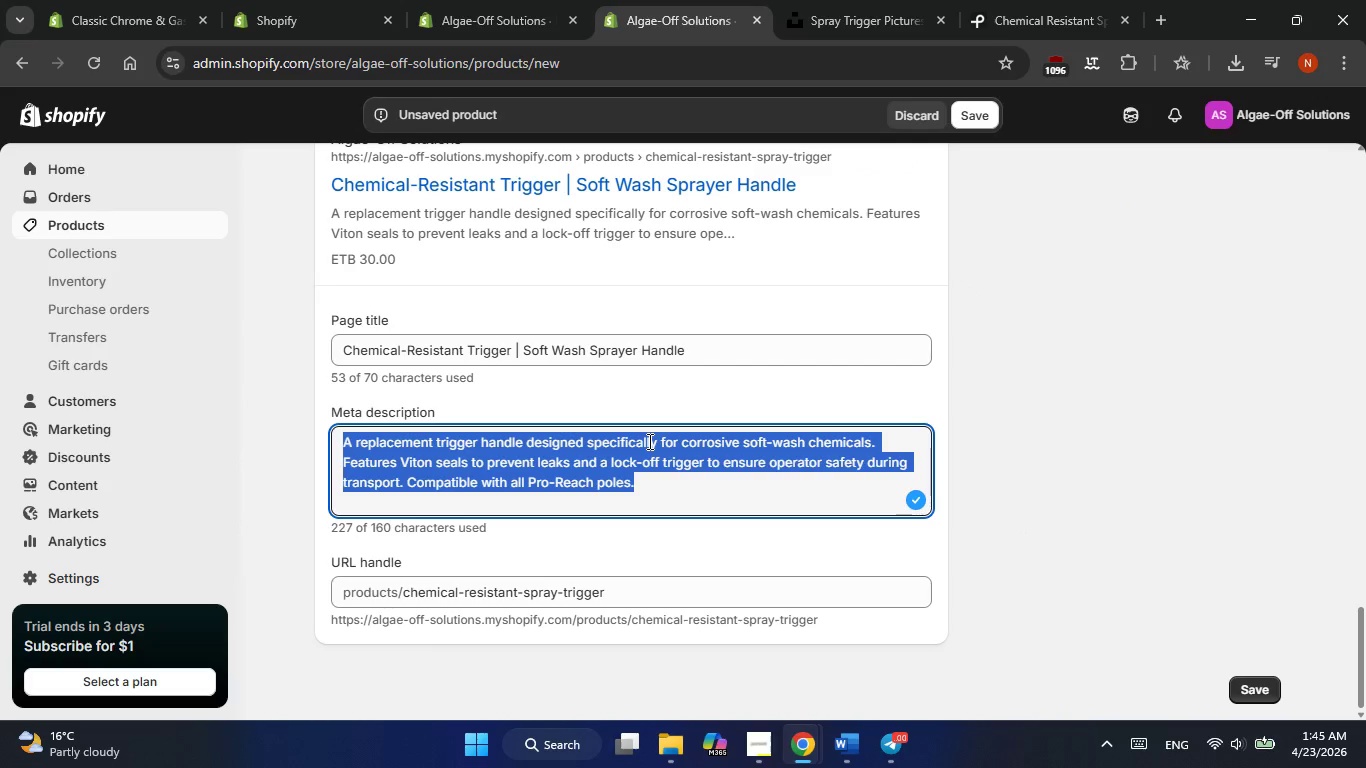 
triple_click([648, 441])
 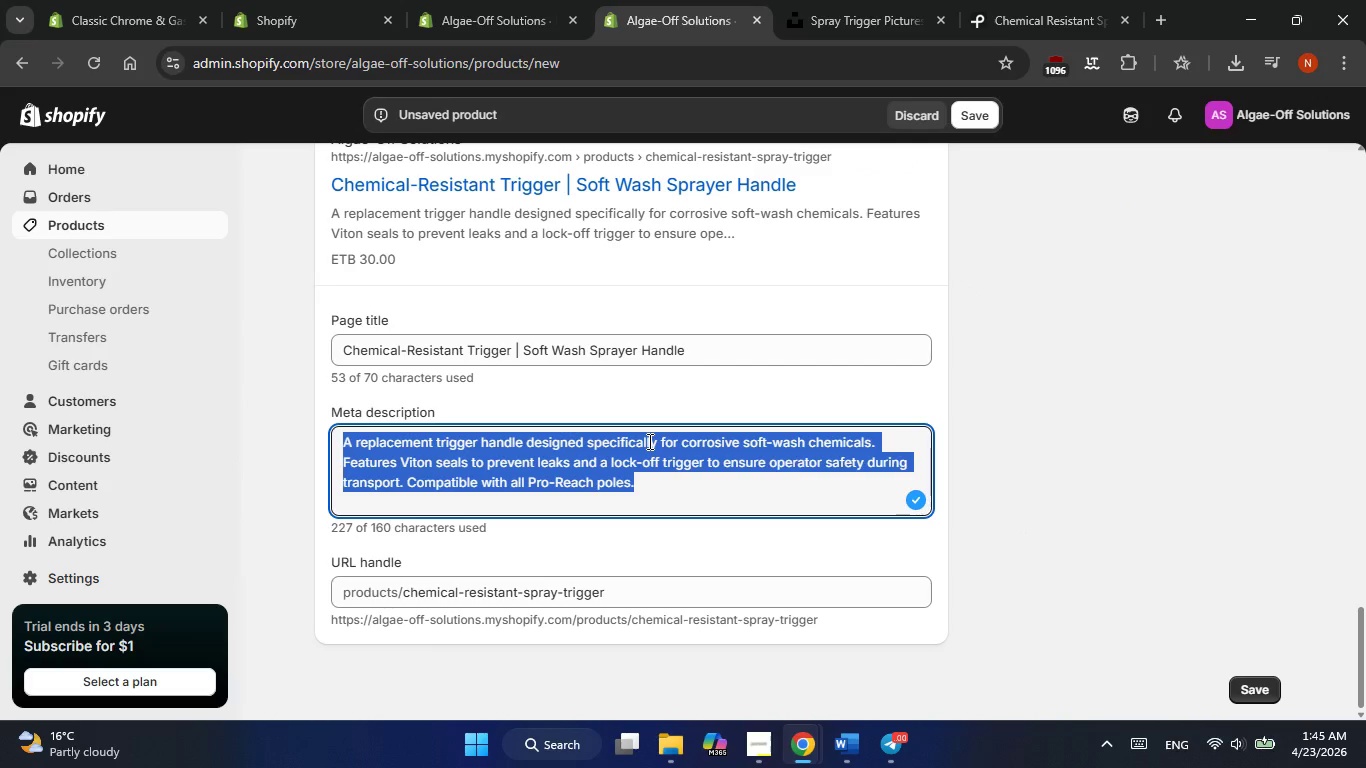 
right_click([648, 441])
 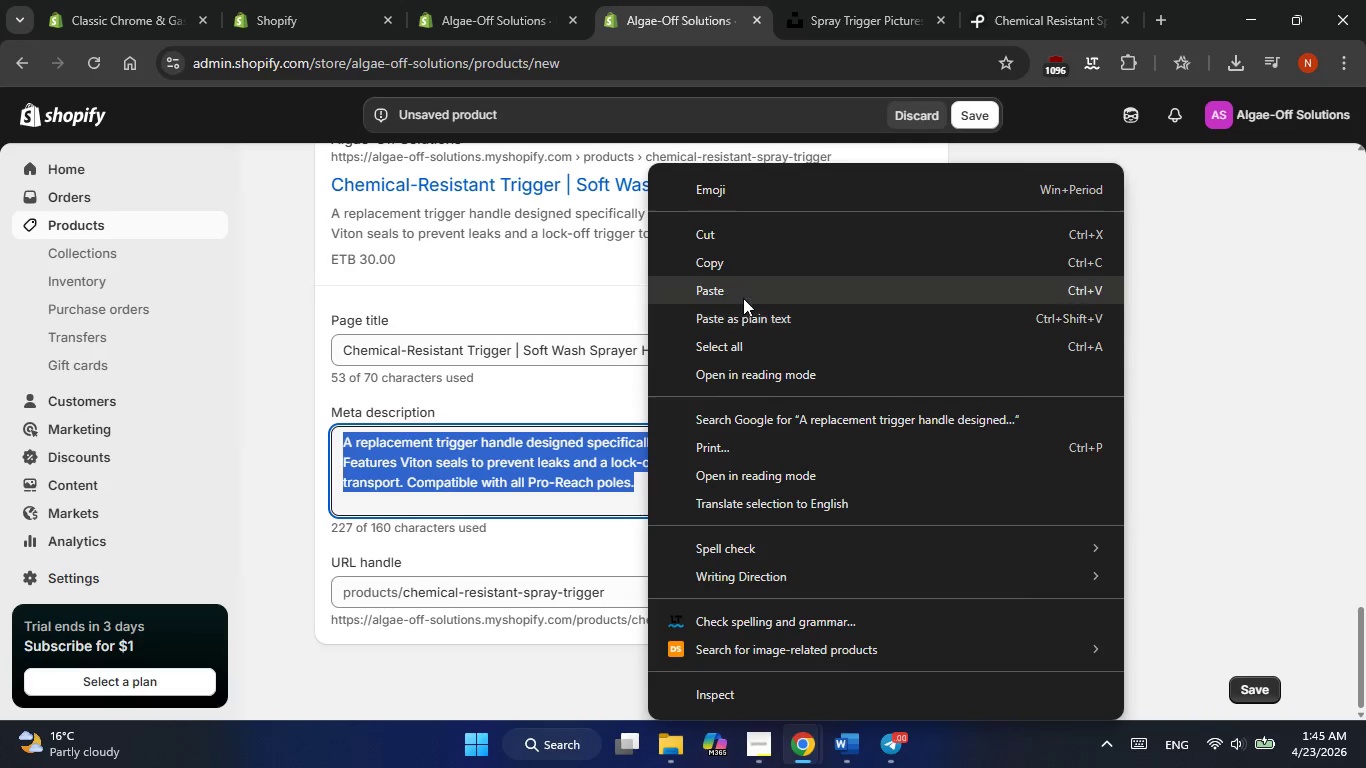 
left_click([743, 292])
 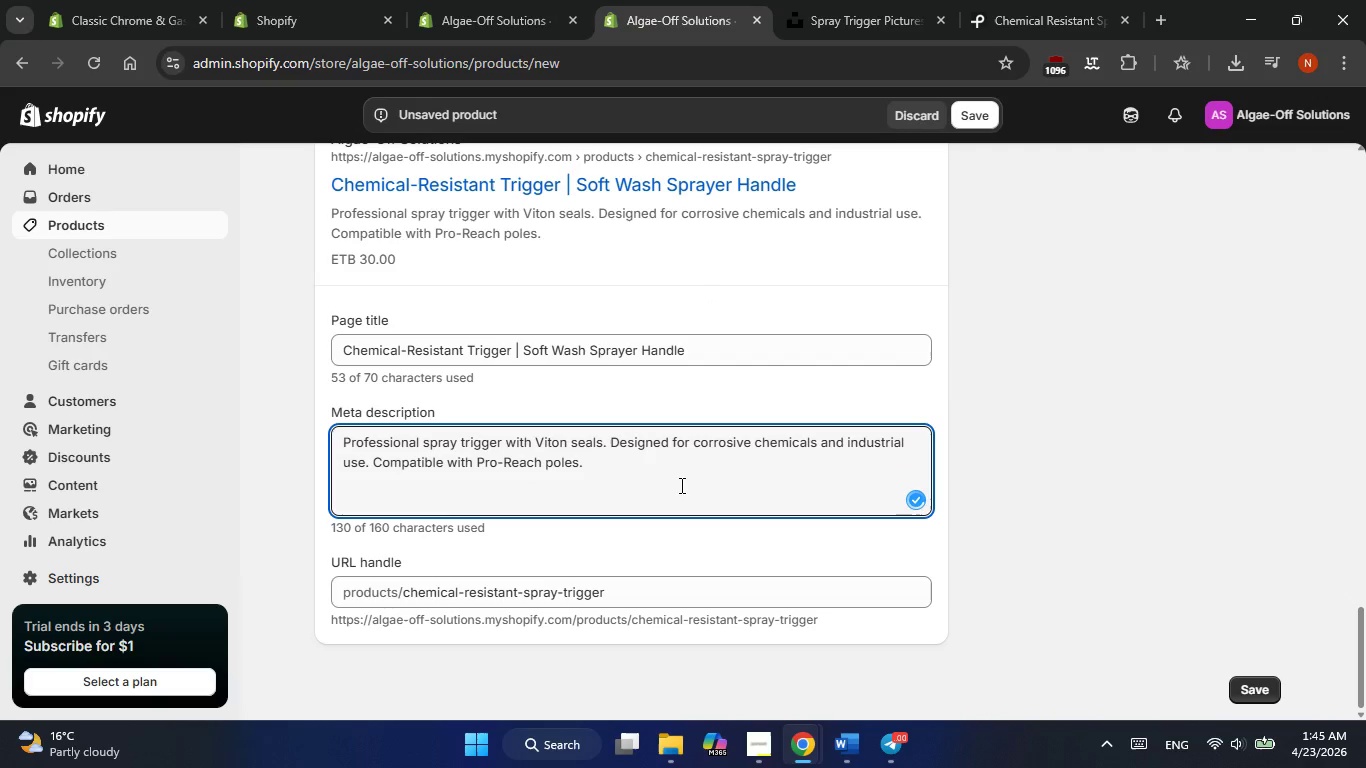 
scroll: coordinate [680, 485], scroll_direction: up, amount: 5.0
 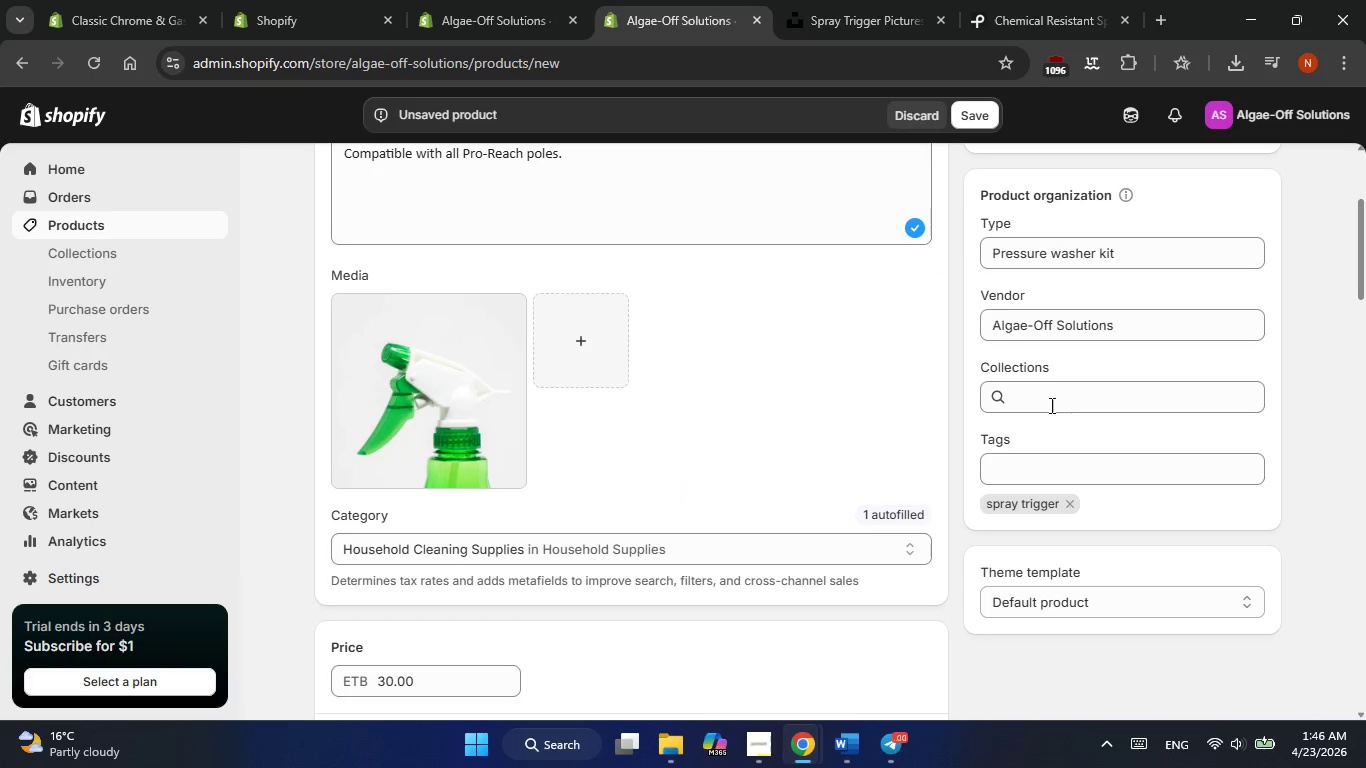 
left_click([1006, 471])
 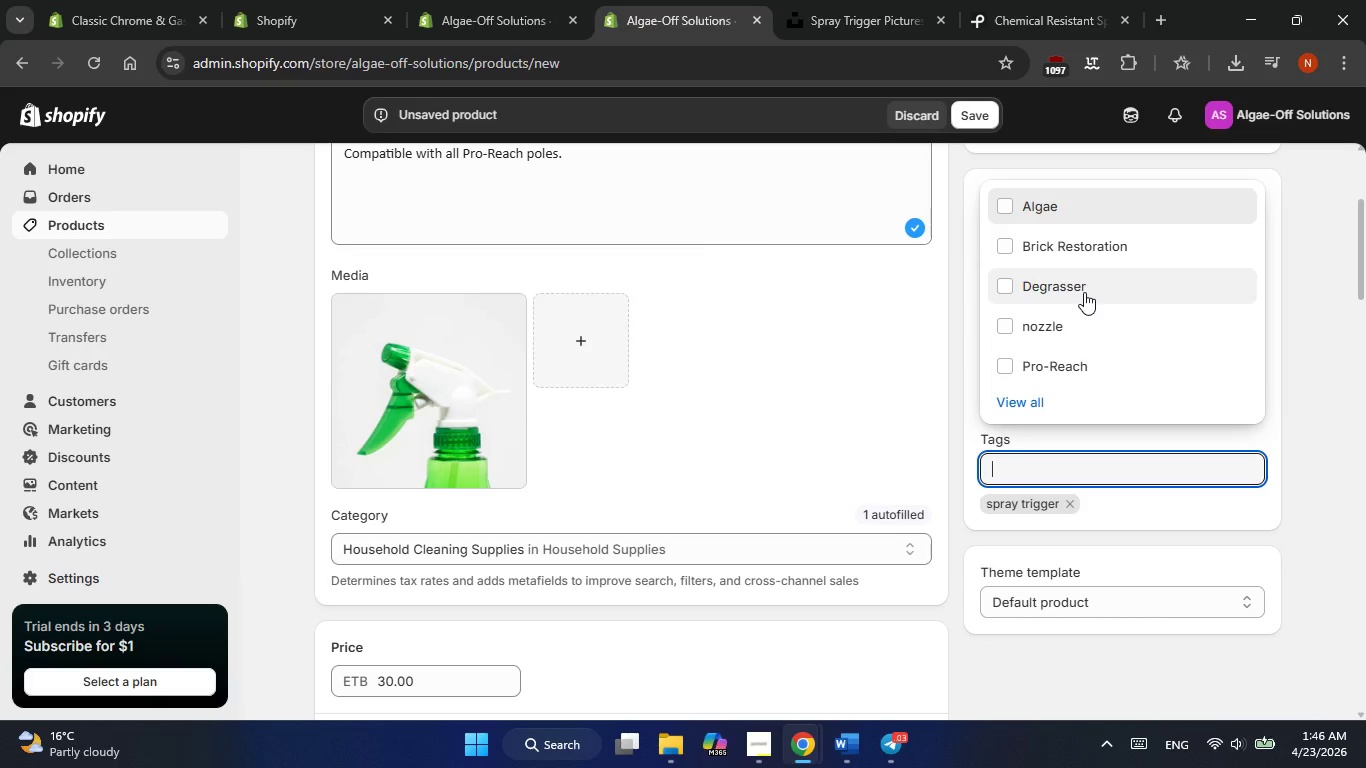 
wait(28.81)
 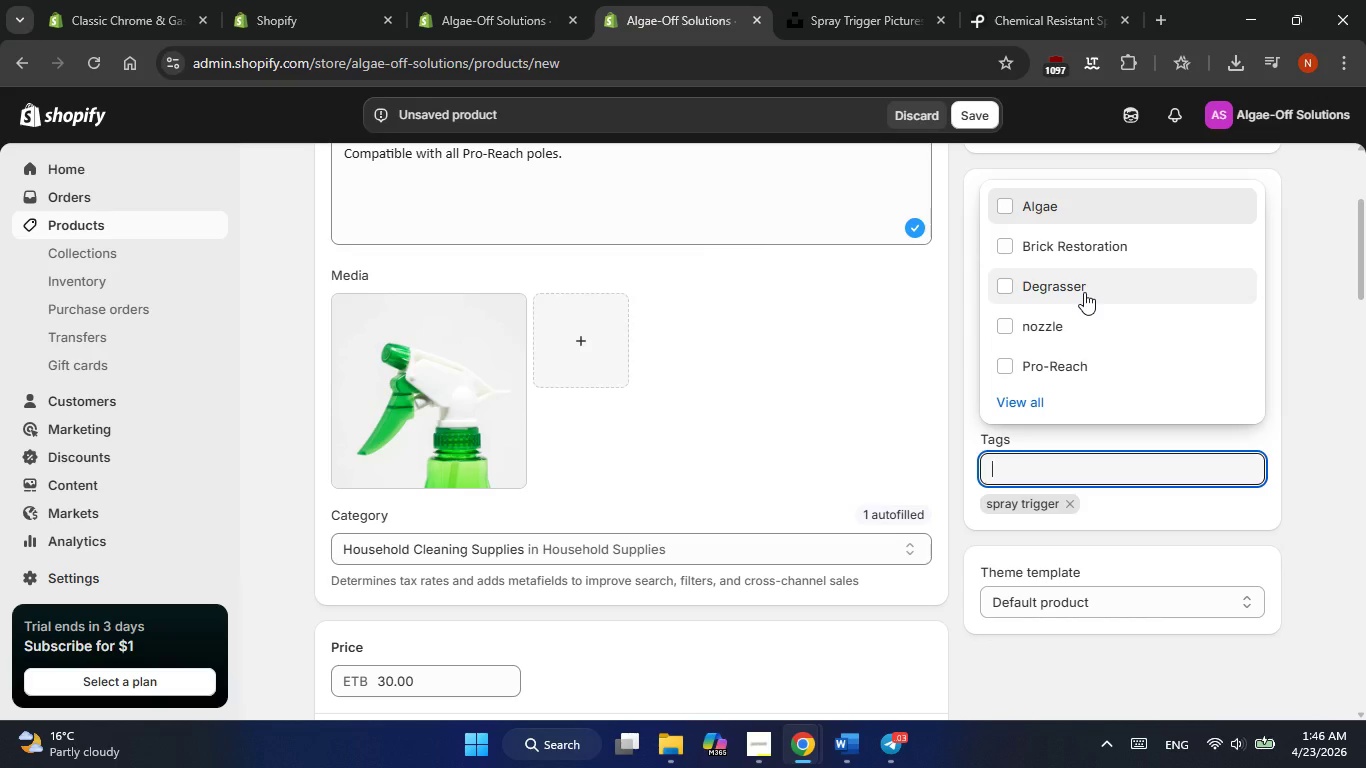 
left_click([499, 397])
 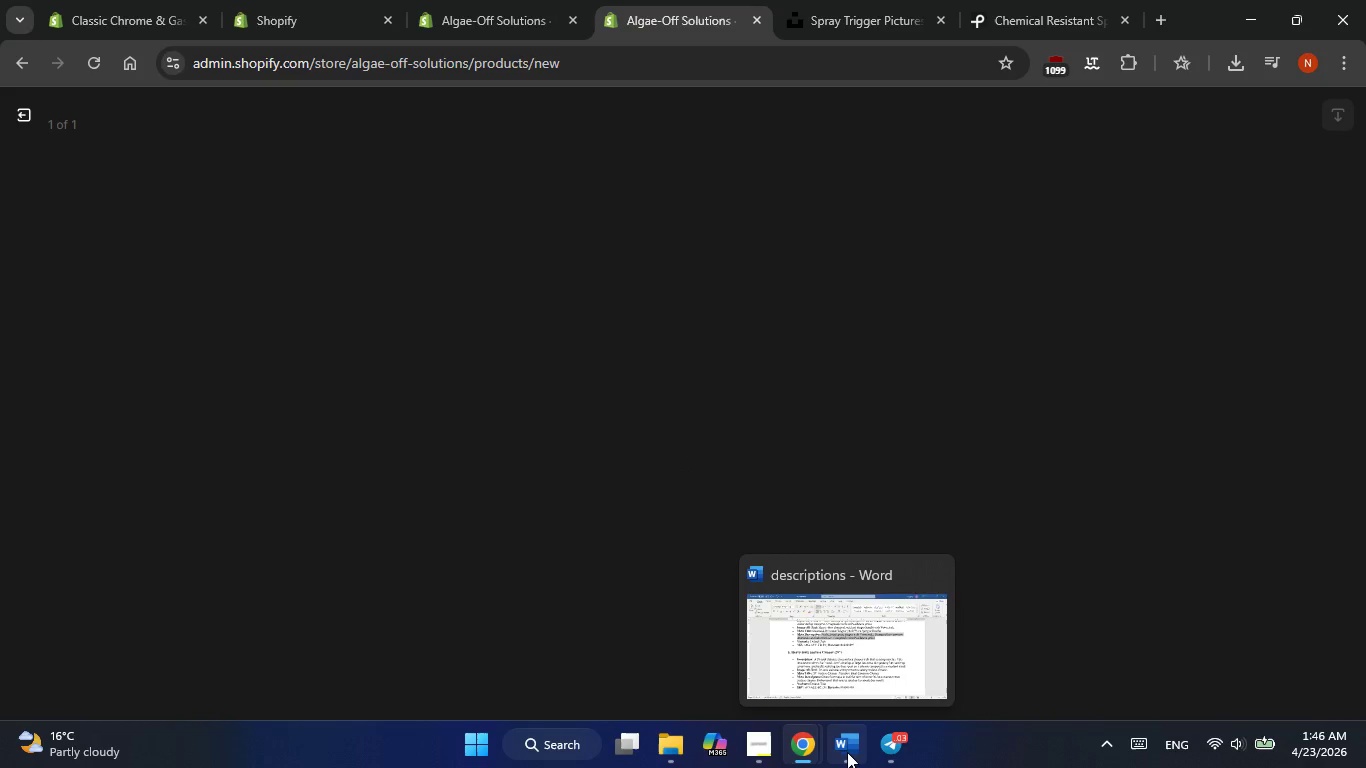 
left_click([847, 752])
 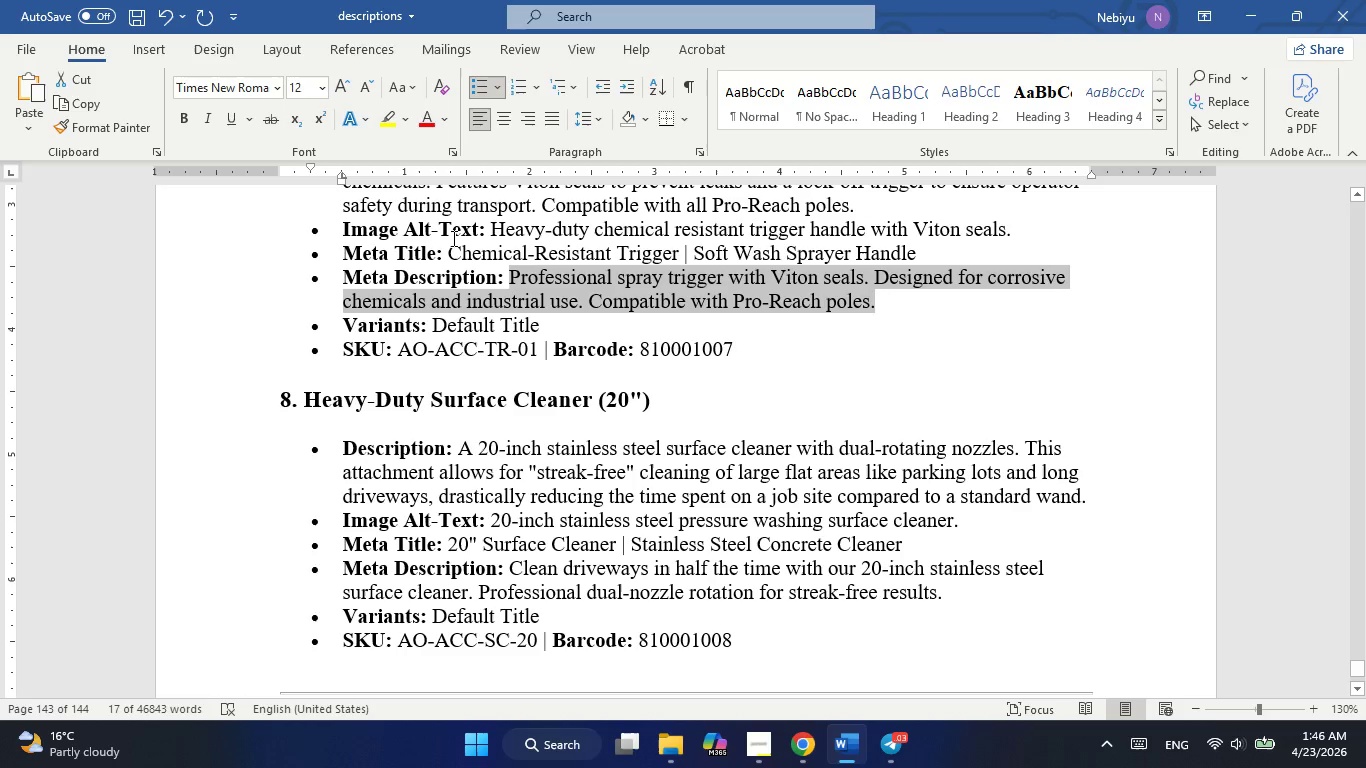 
left_click_drag(start_coordinate=[494, 236], to_coordinate=[1011, 232])
 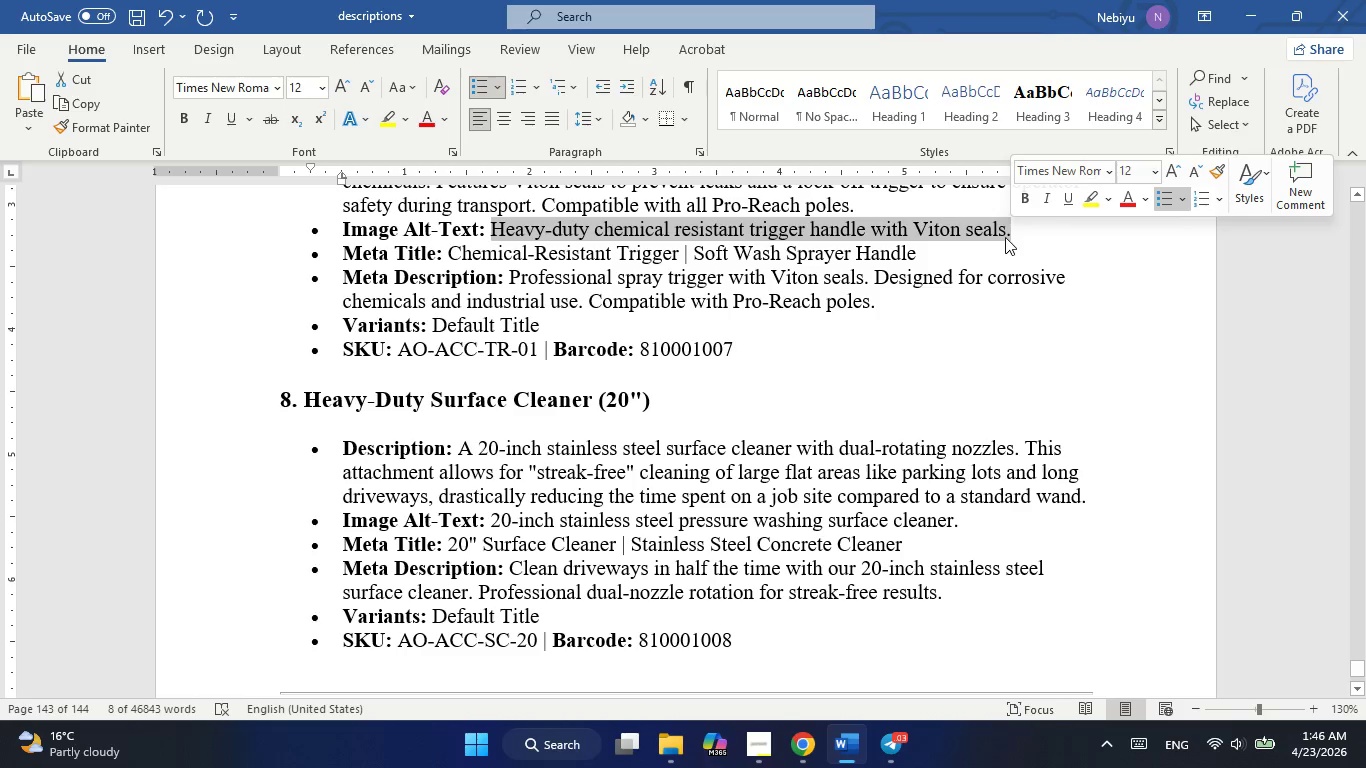 
key(Control+C)
 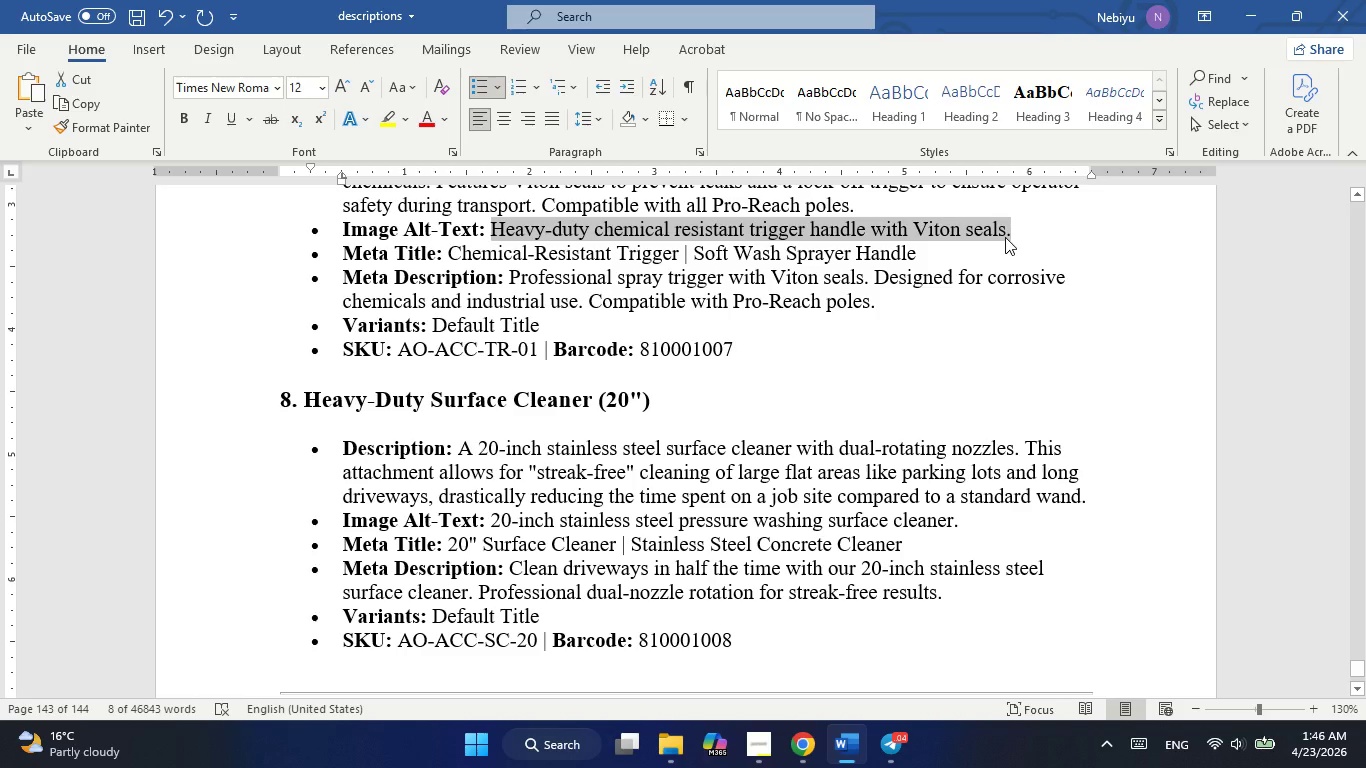 
key(Alt+AltLeft)
 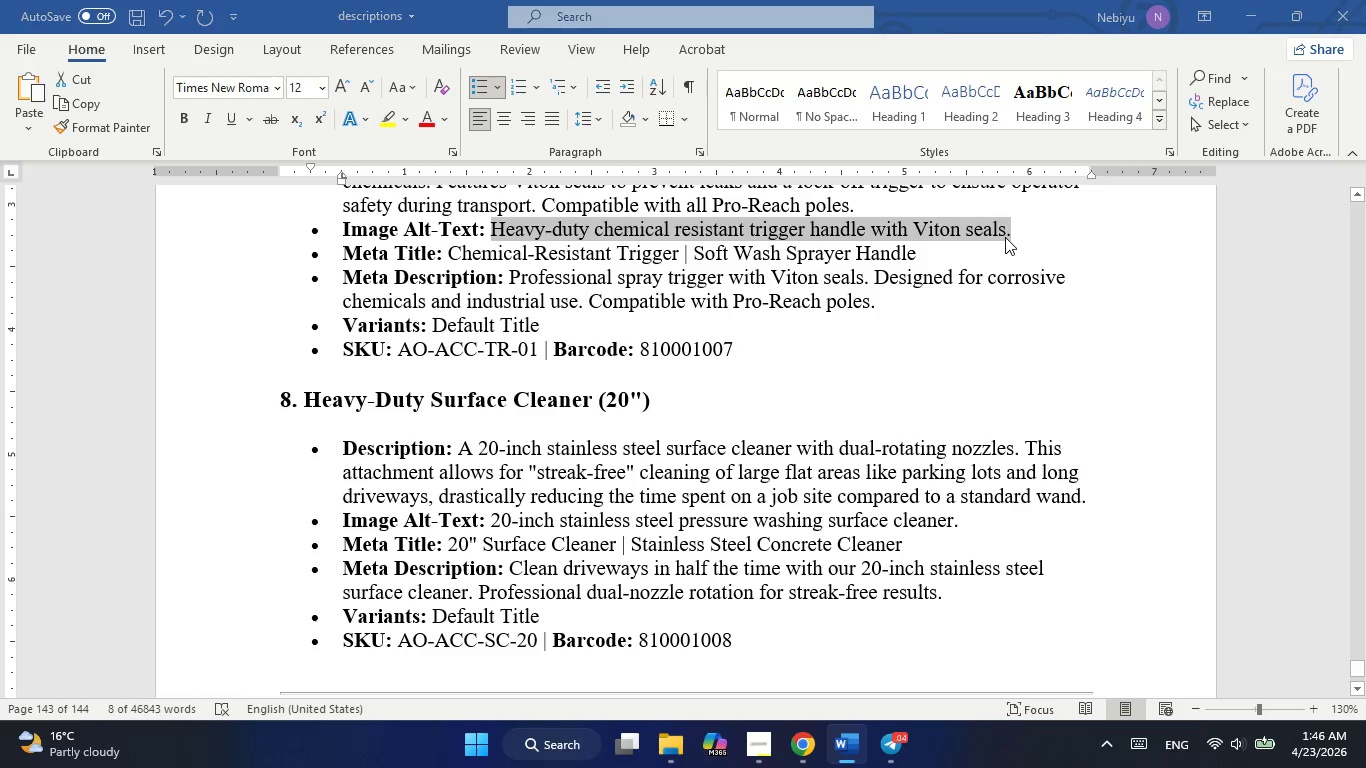 
key(Alt+Tab)
 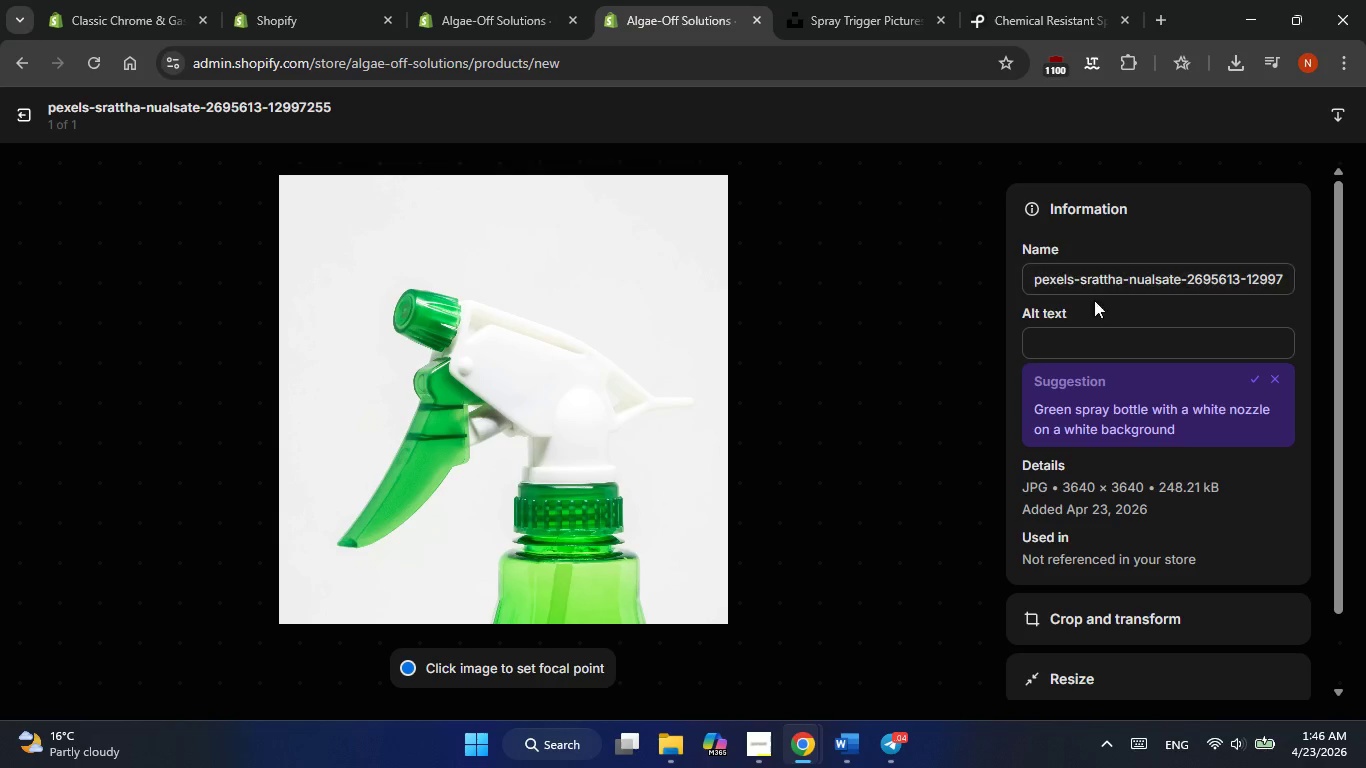 
left_click([1091, 337])
 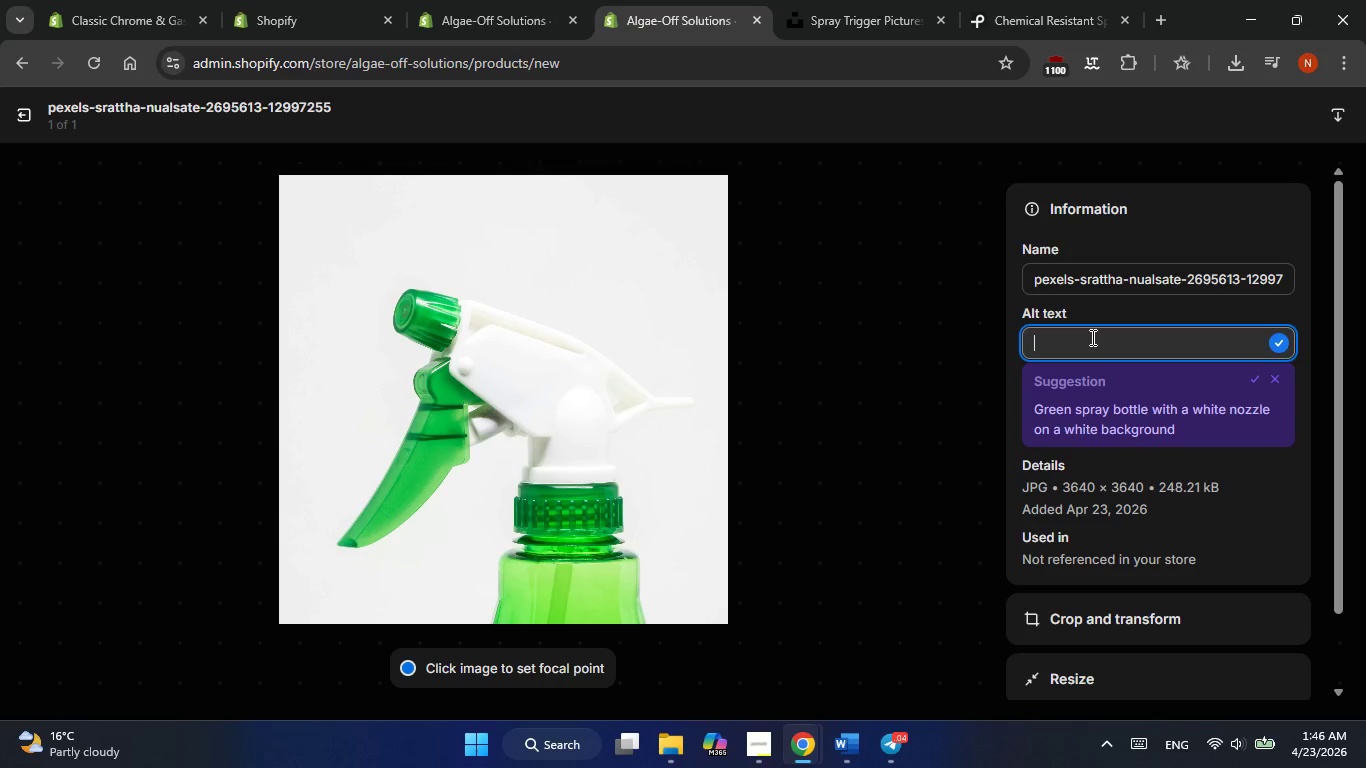 
key(Control+V)
 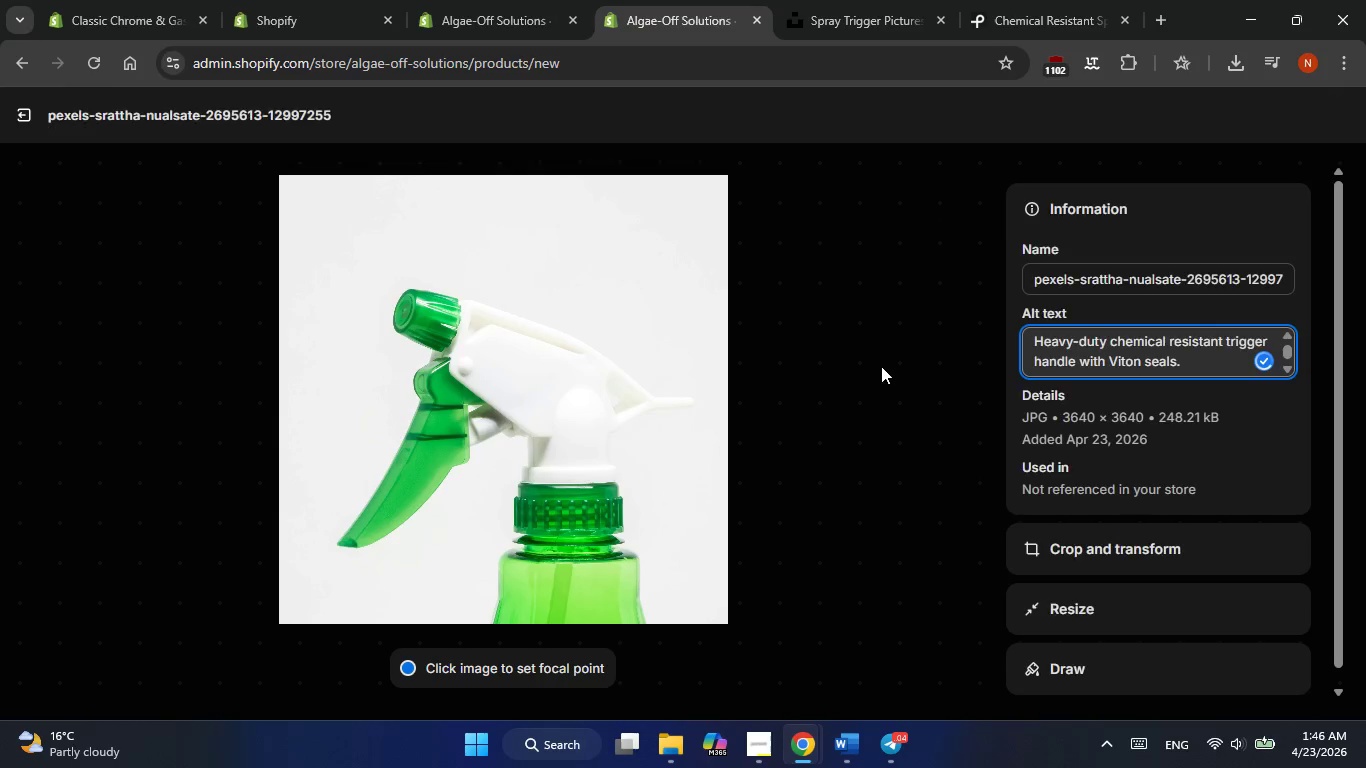 
left_click([881, 366])
 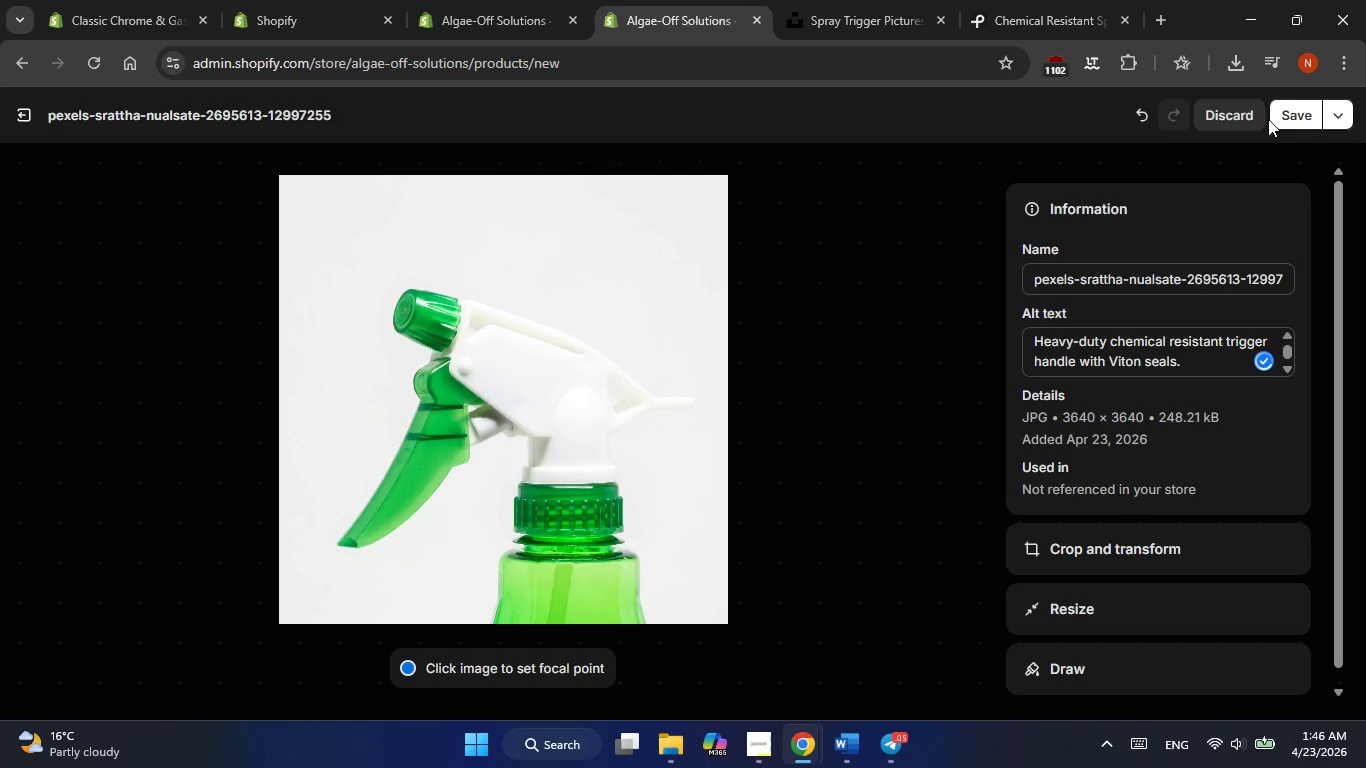 
left_click([1285, 113])
 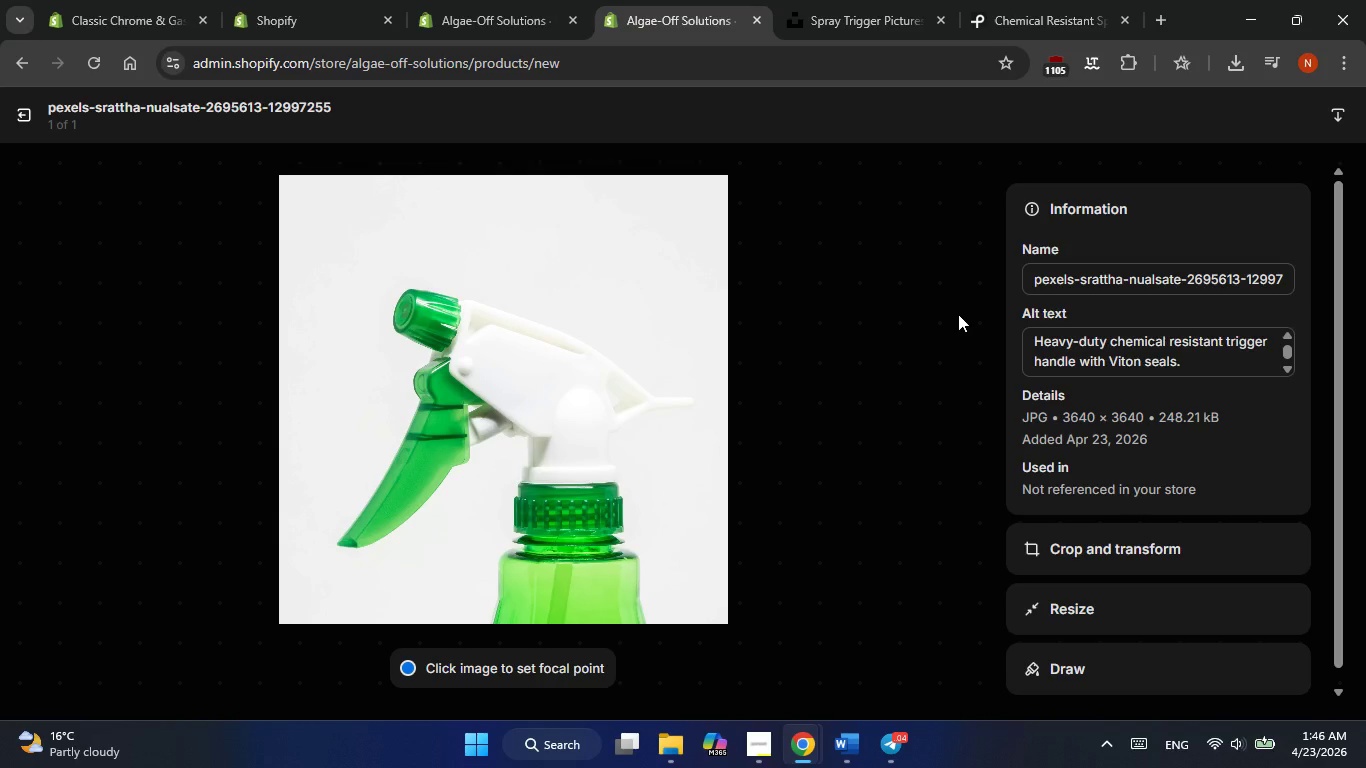 
wait(13.14)
 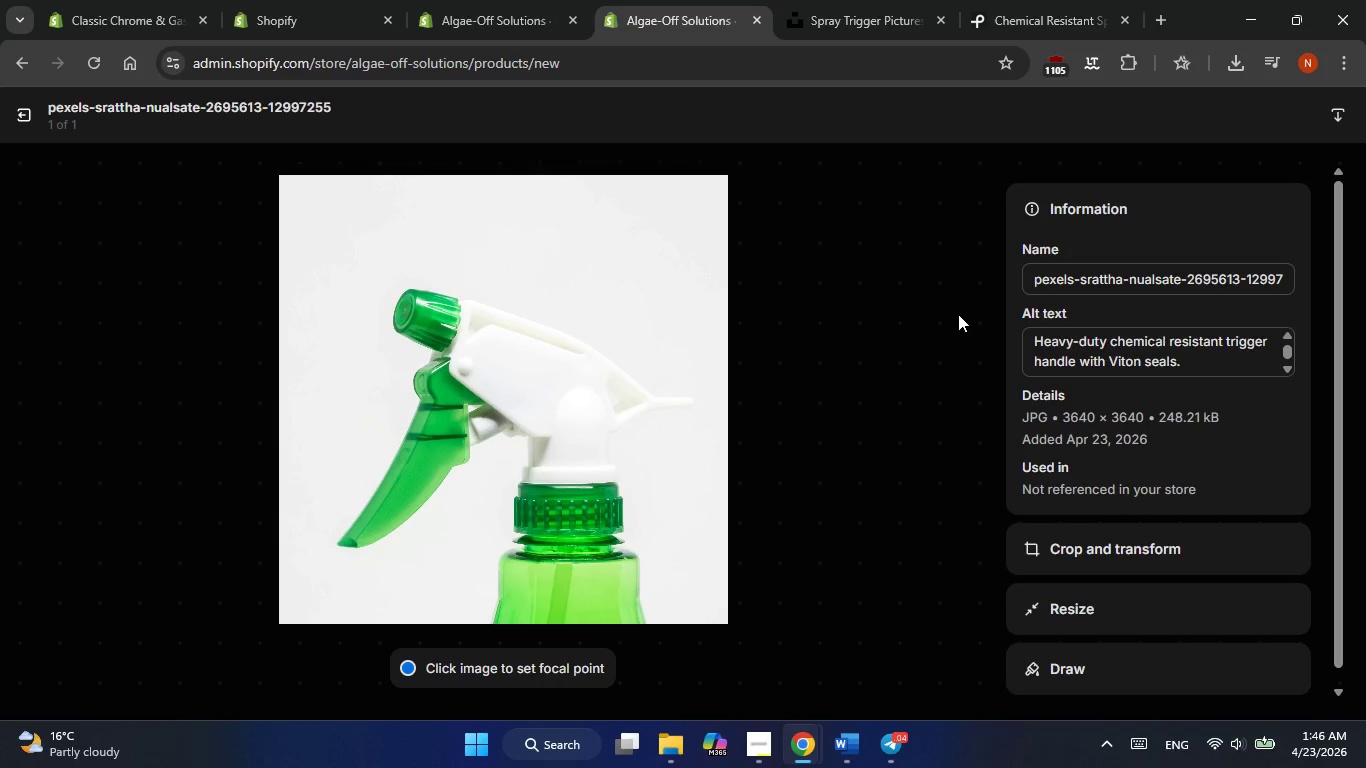 
left_click([19, 109])
 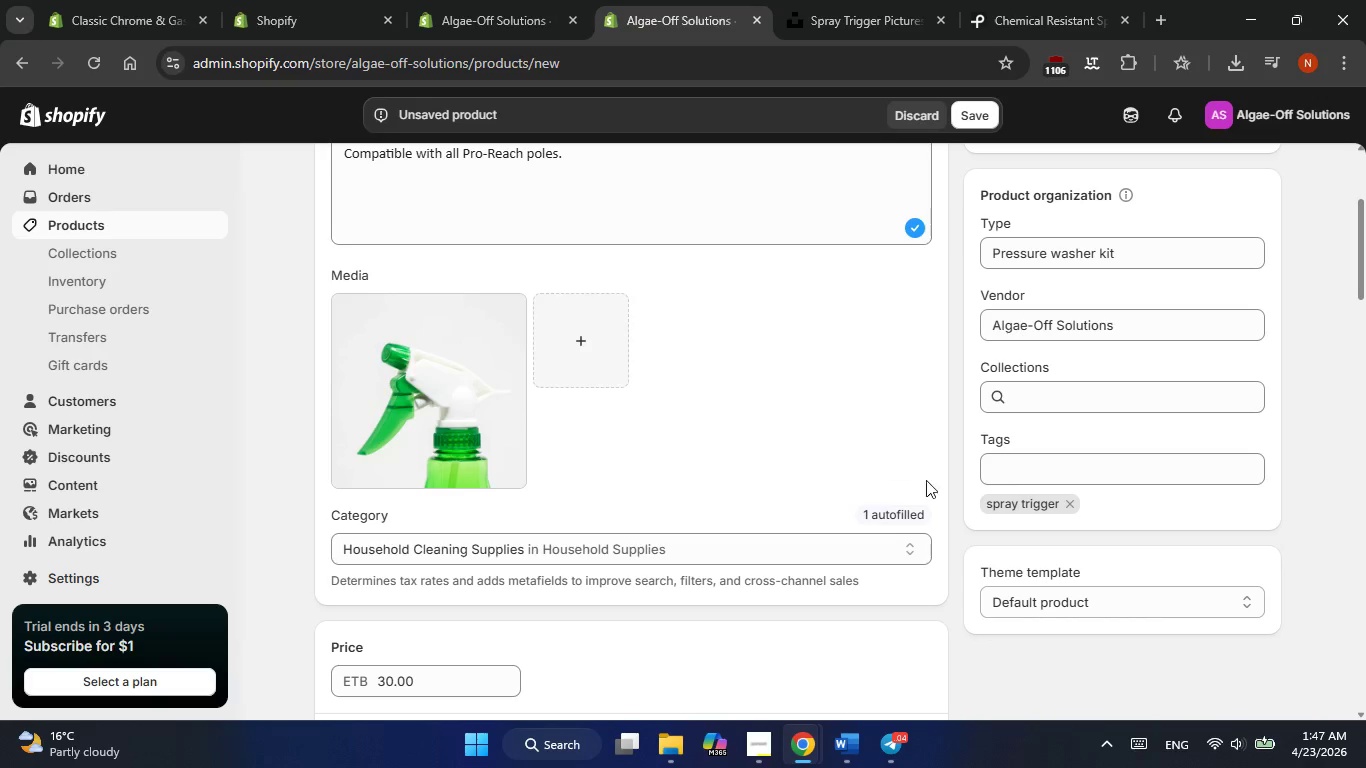 
scroll: coordinate [718, 464], scroll_direction: down, amount: 9.0
 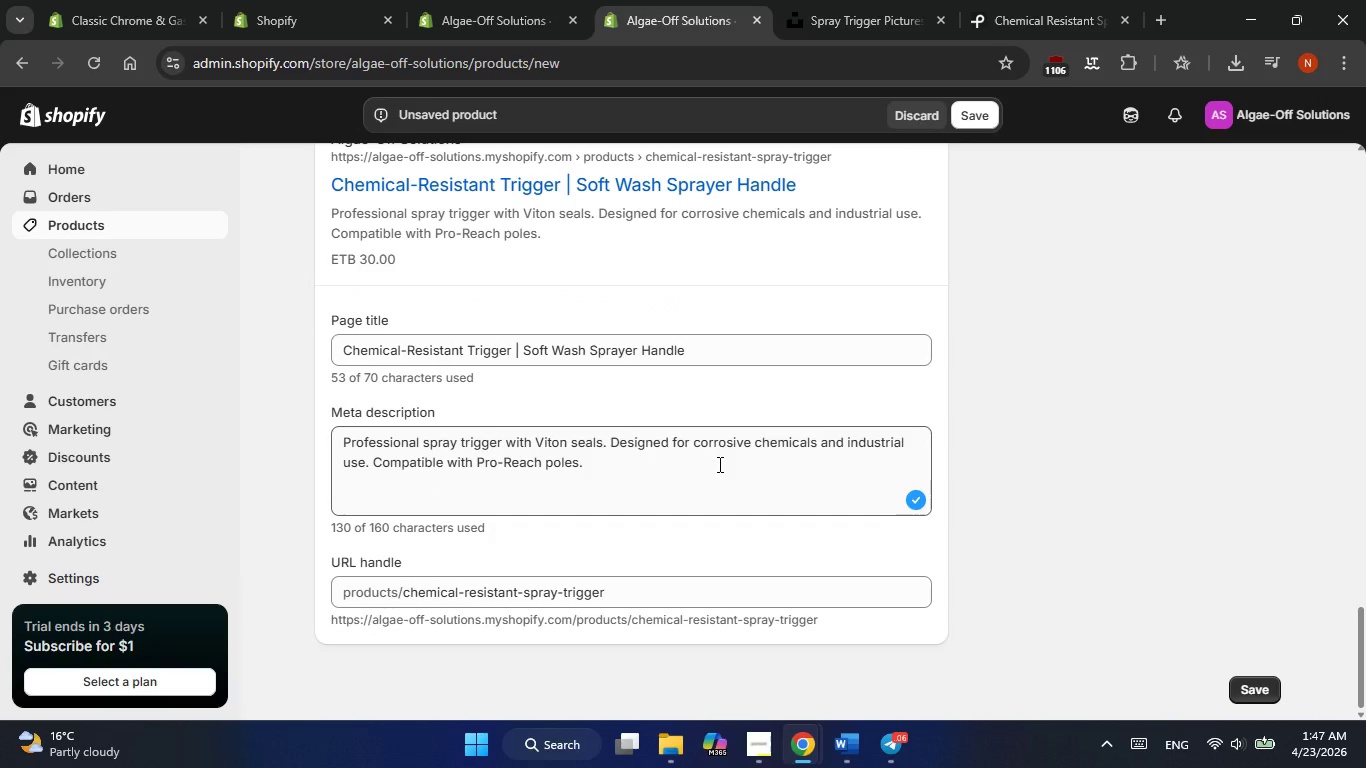 
scroll: coordinate [720, 463], scroll_direction: up, amount: 16.0
 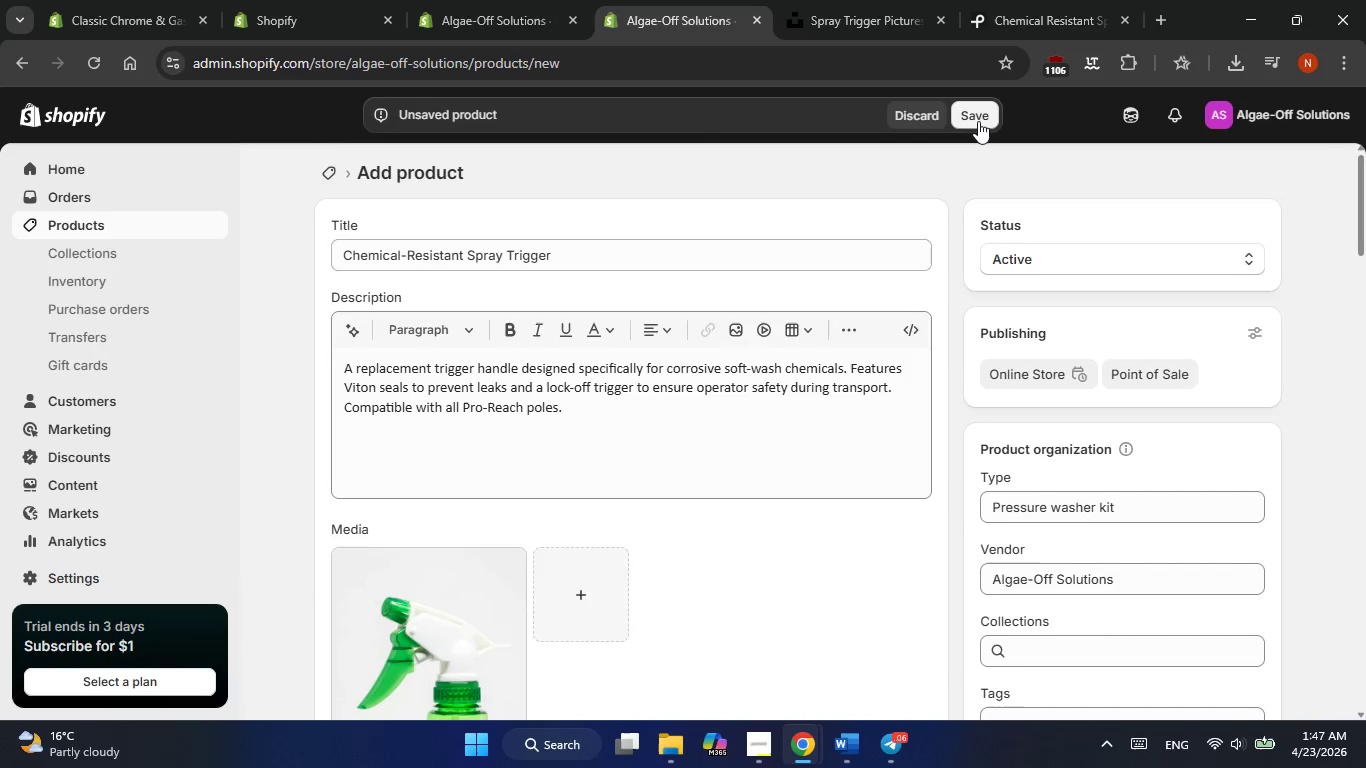 
left_click([978, 121])
 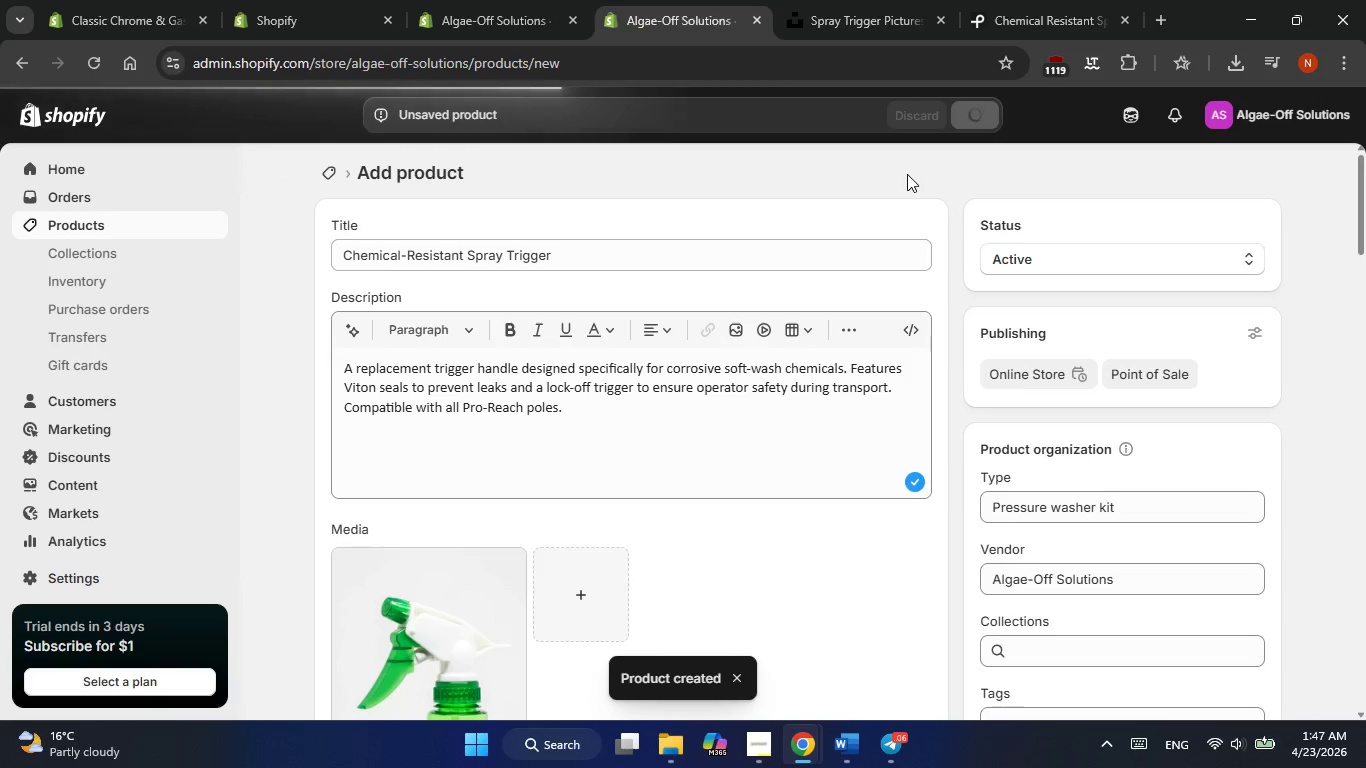 
wait(12.95)
 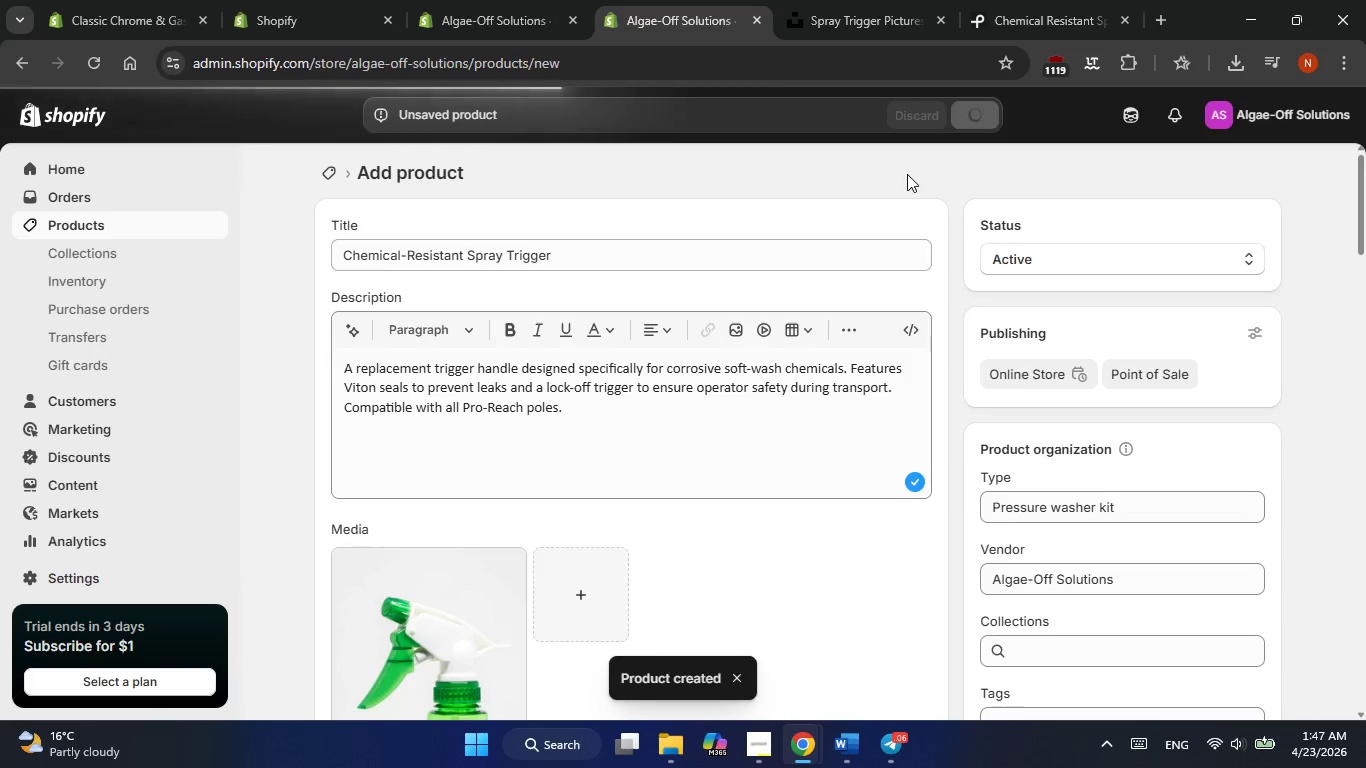 
left_click([839, 756])
 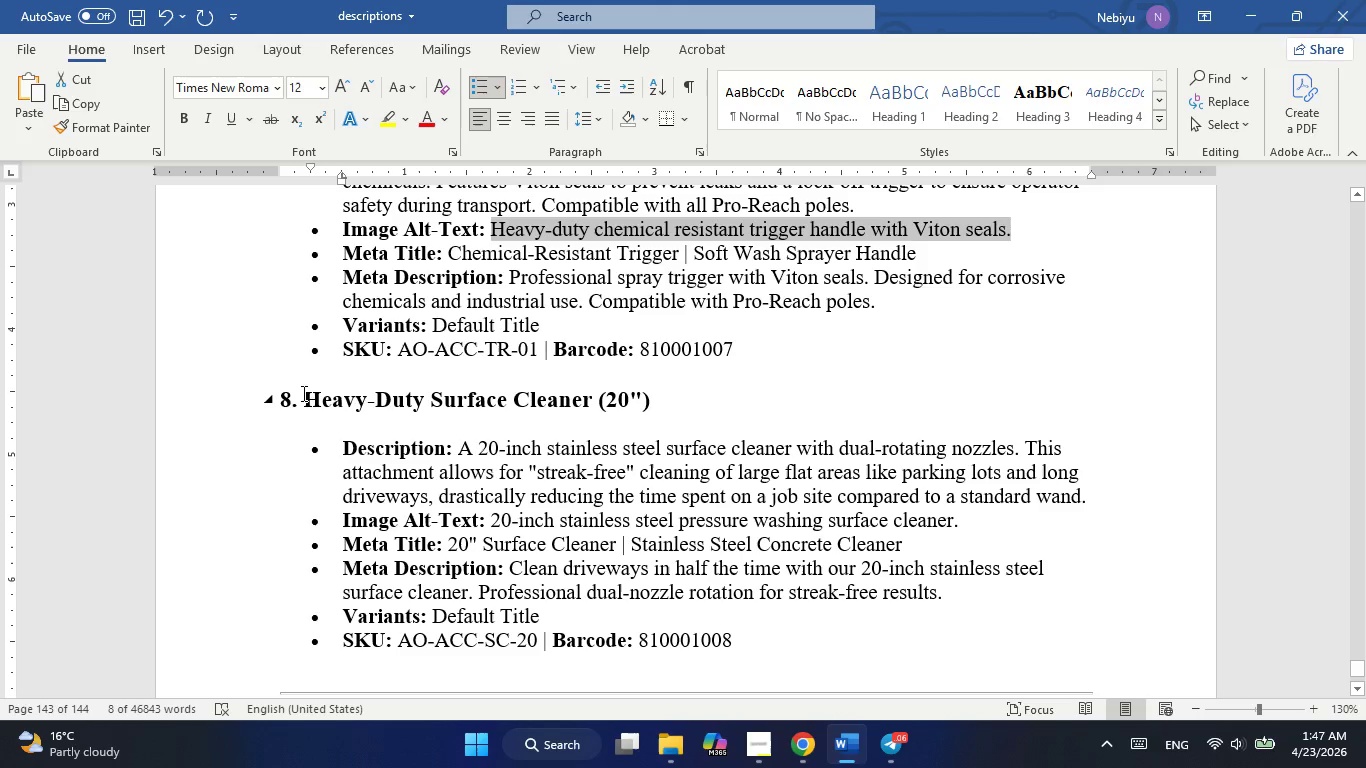 
left_click_drag(start_coordinate=[309, 399], to_coordinate=[661, 397])
 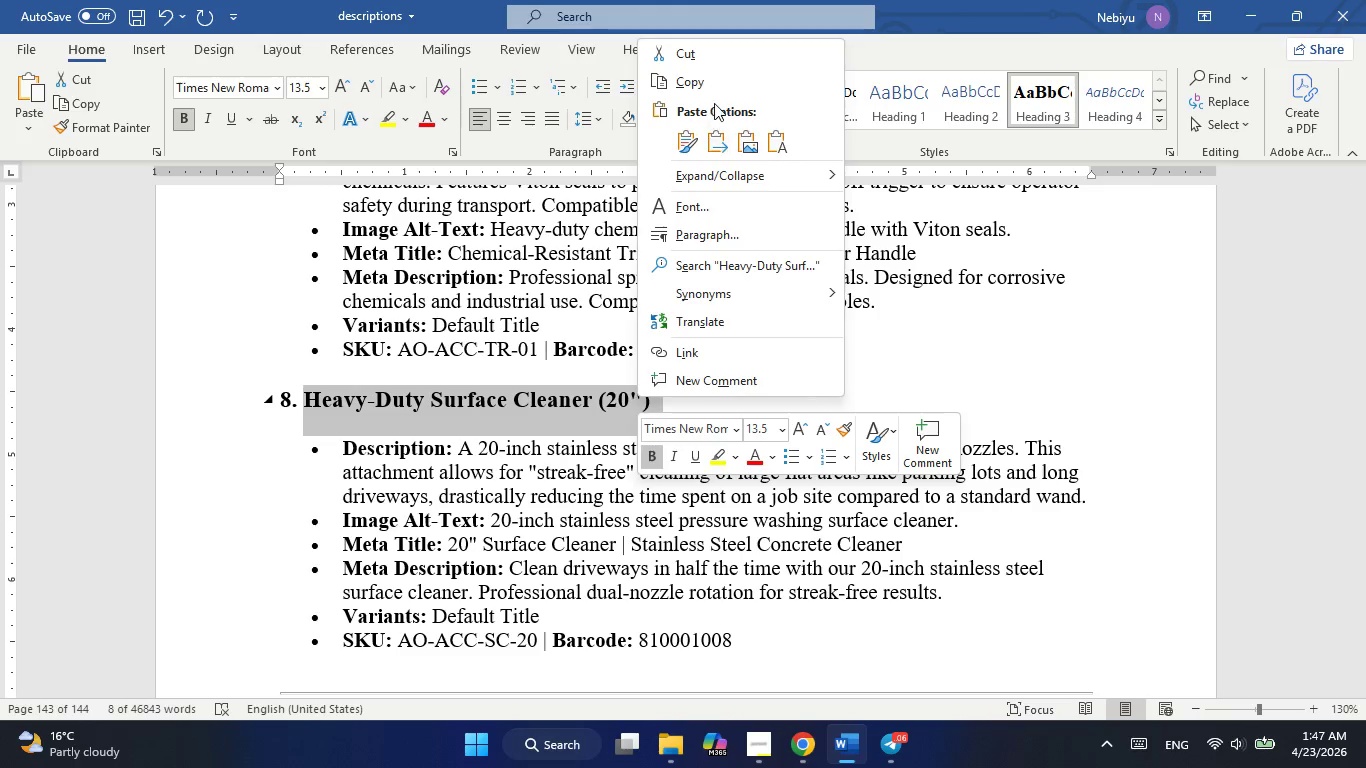 
left_click([718, 80])
 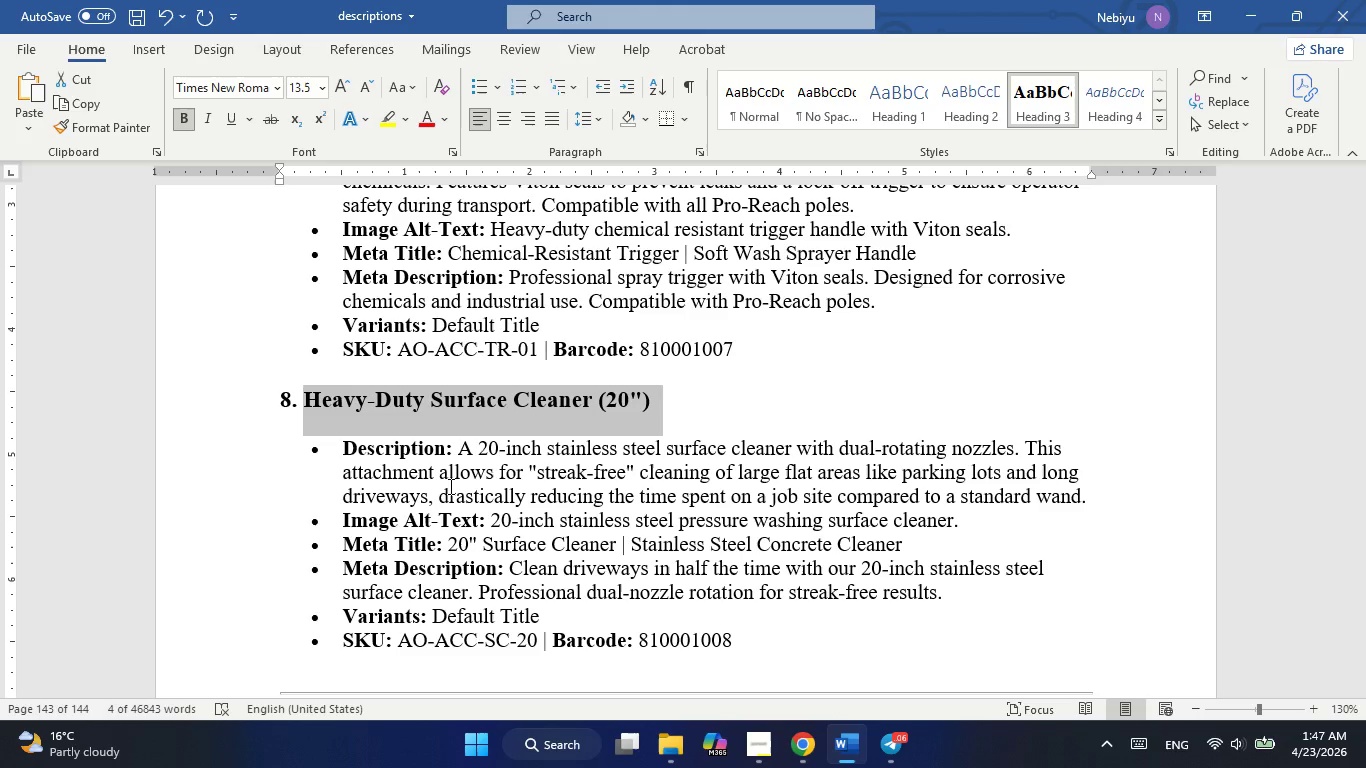 
wait(33.08)
 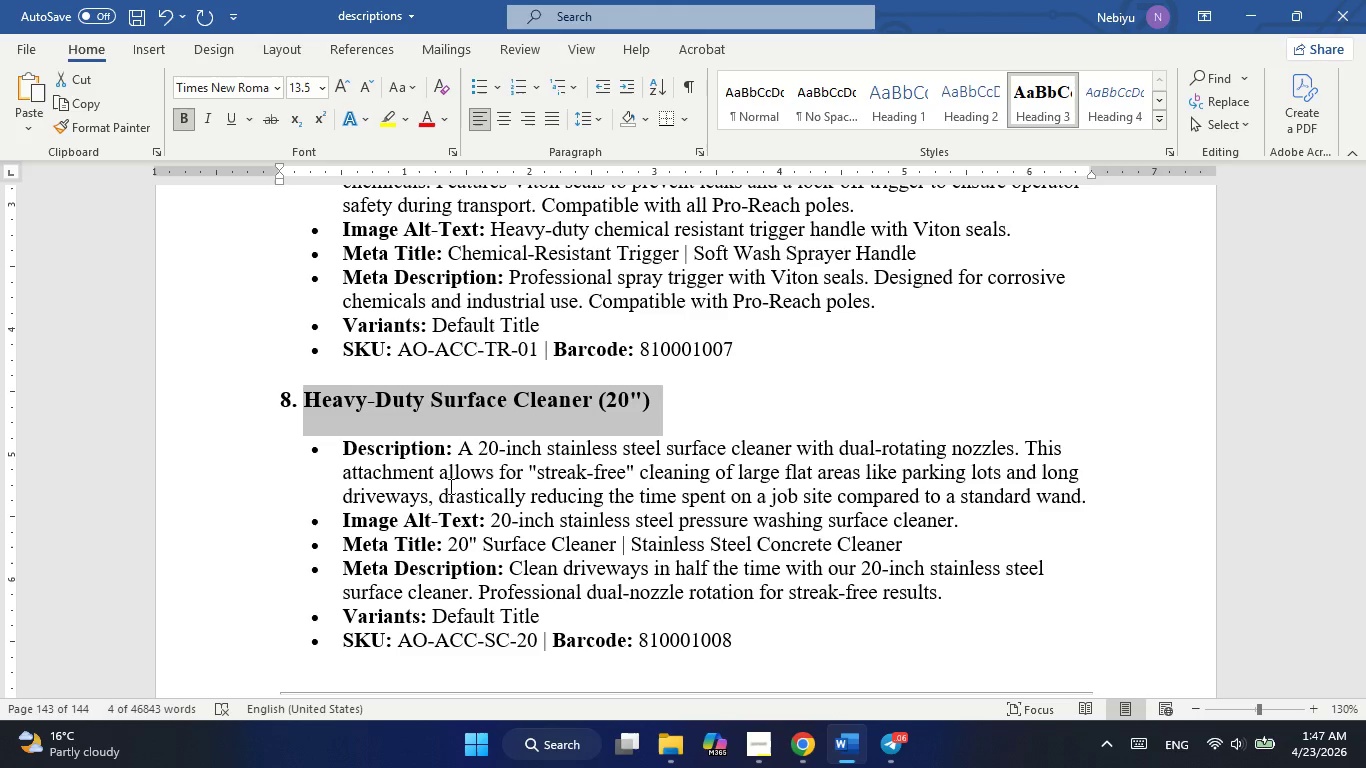 
right_click([353, 413])
 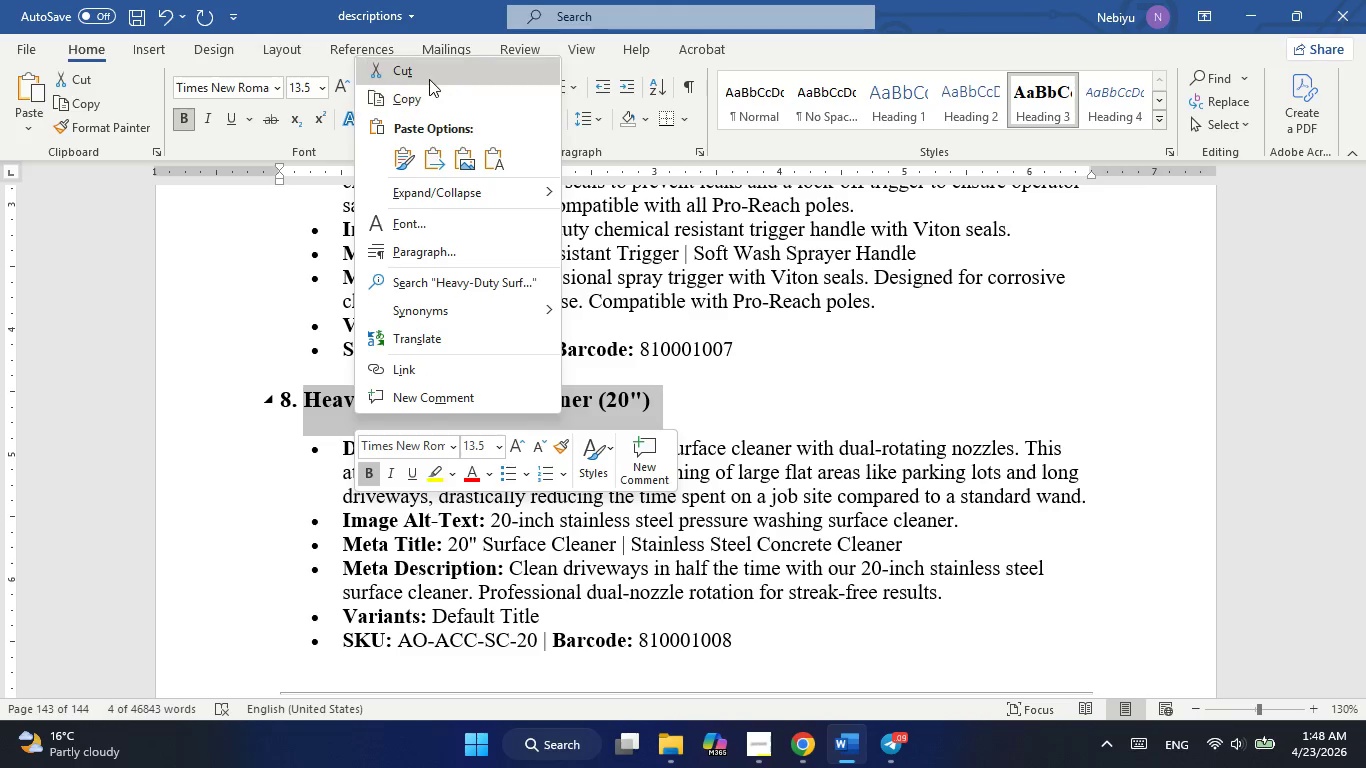 
left_click([412, 112])
 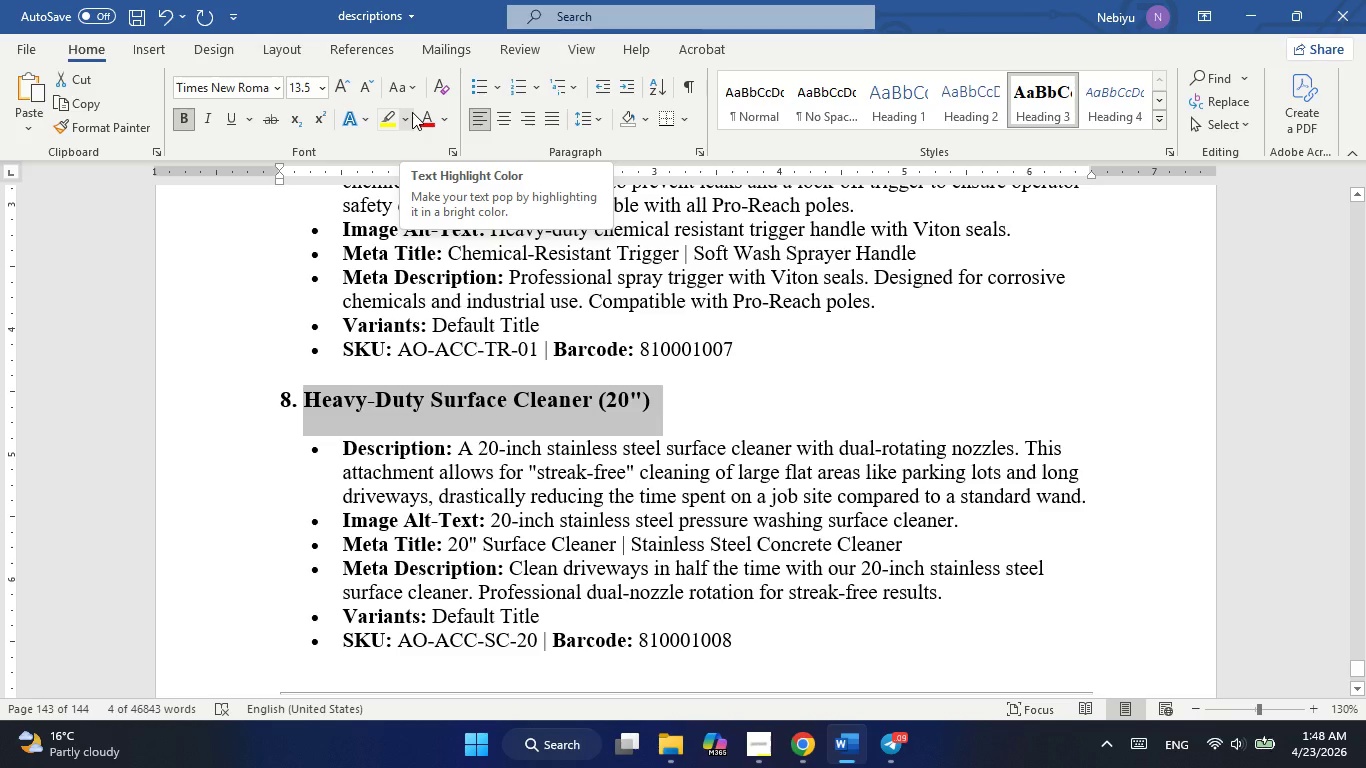 
key(Alt+AltLeft)
 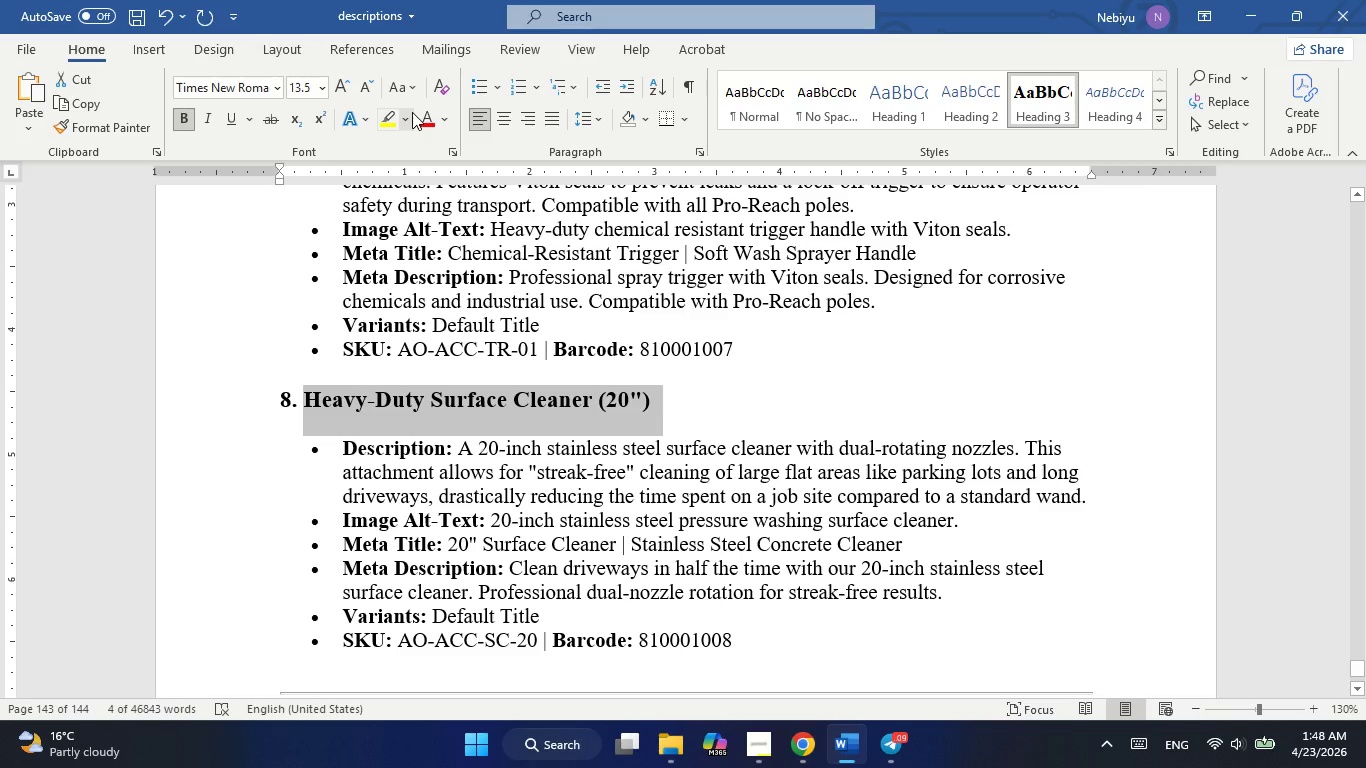 
key(Alt+Tab)
 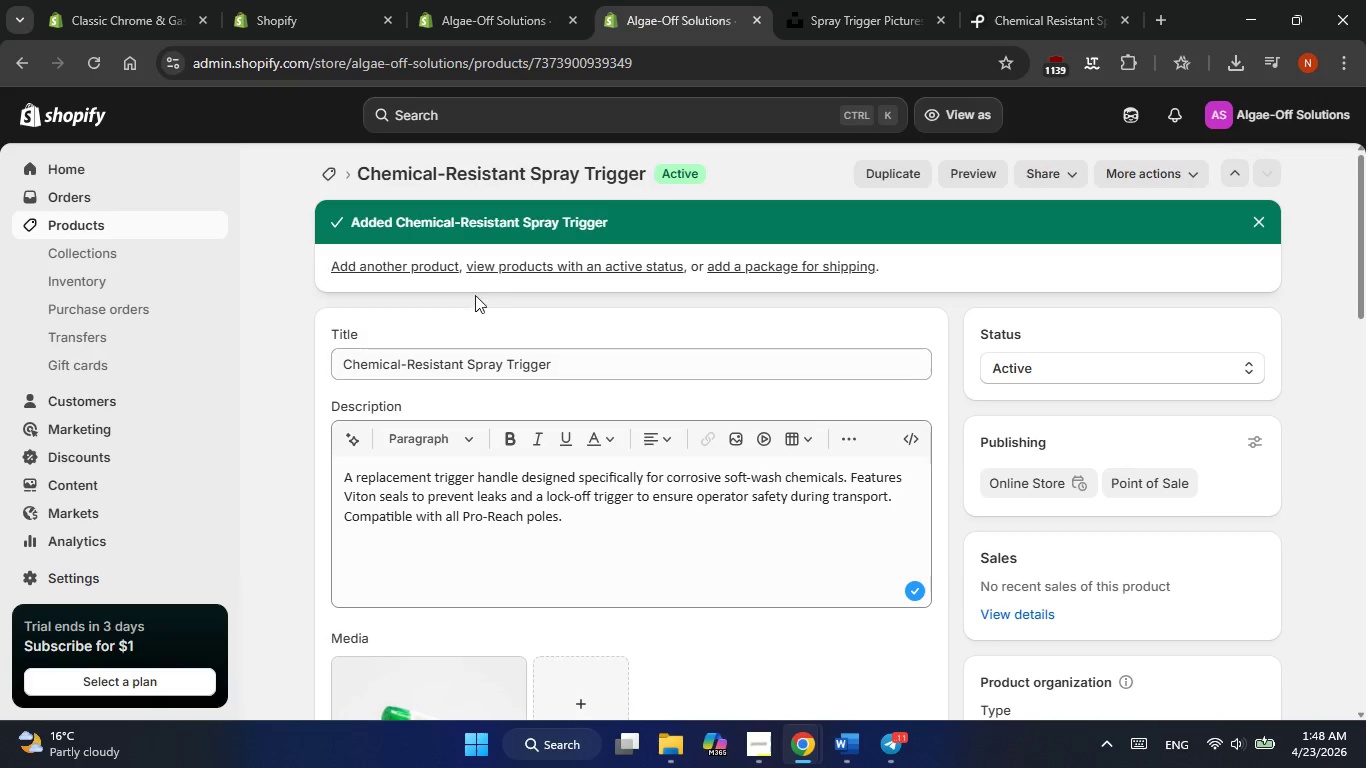 
left_click([379, 263])
 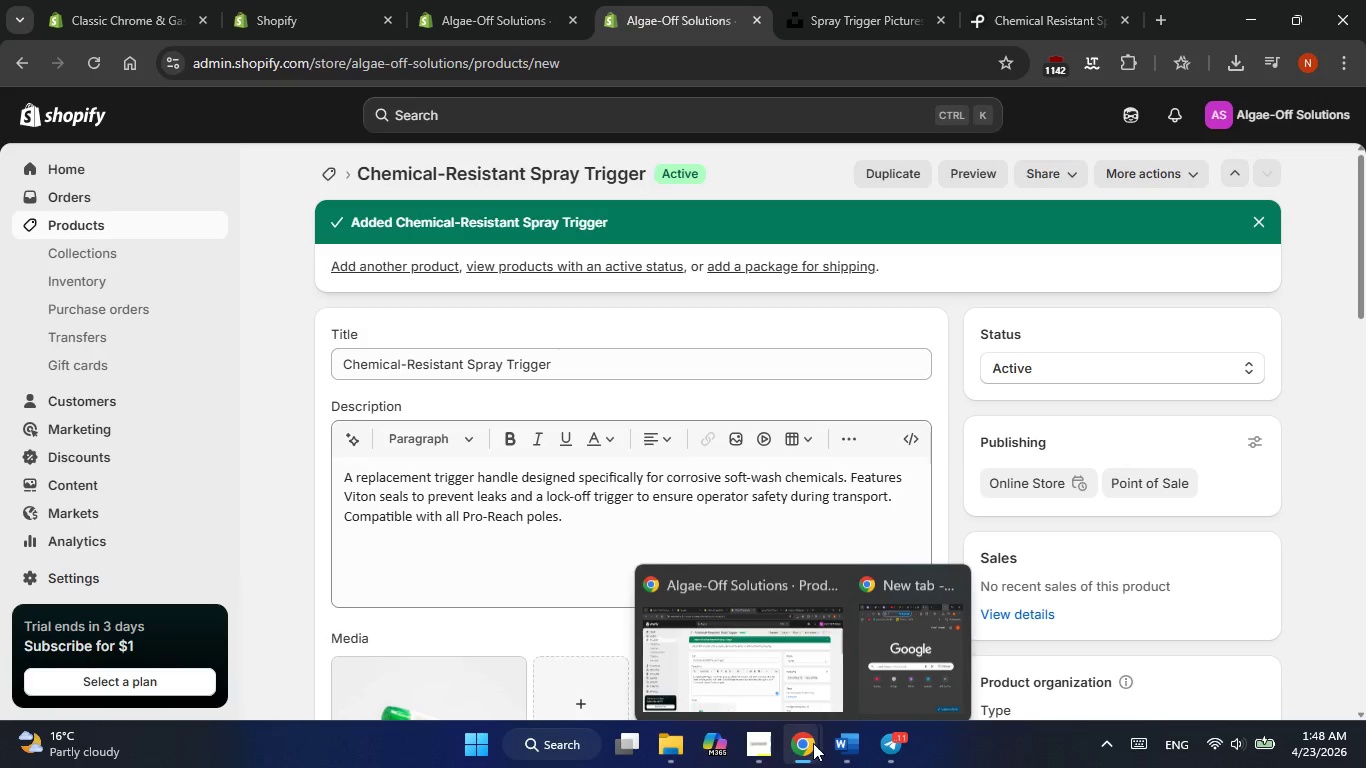 
left_click([773, 741])